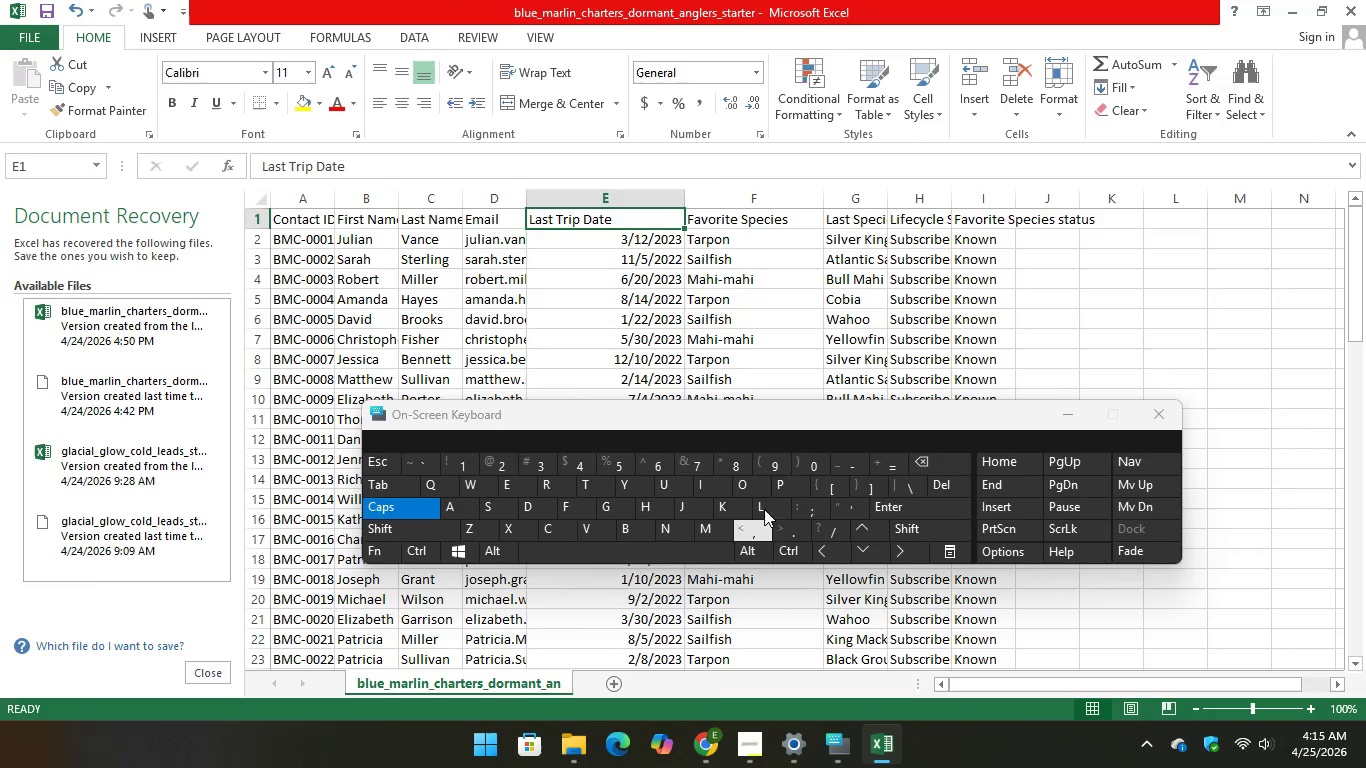 
scroll: coordinate [826, 368], scroll_direction: up, amount: 3.0
 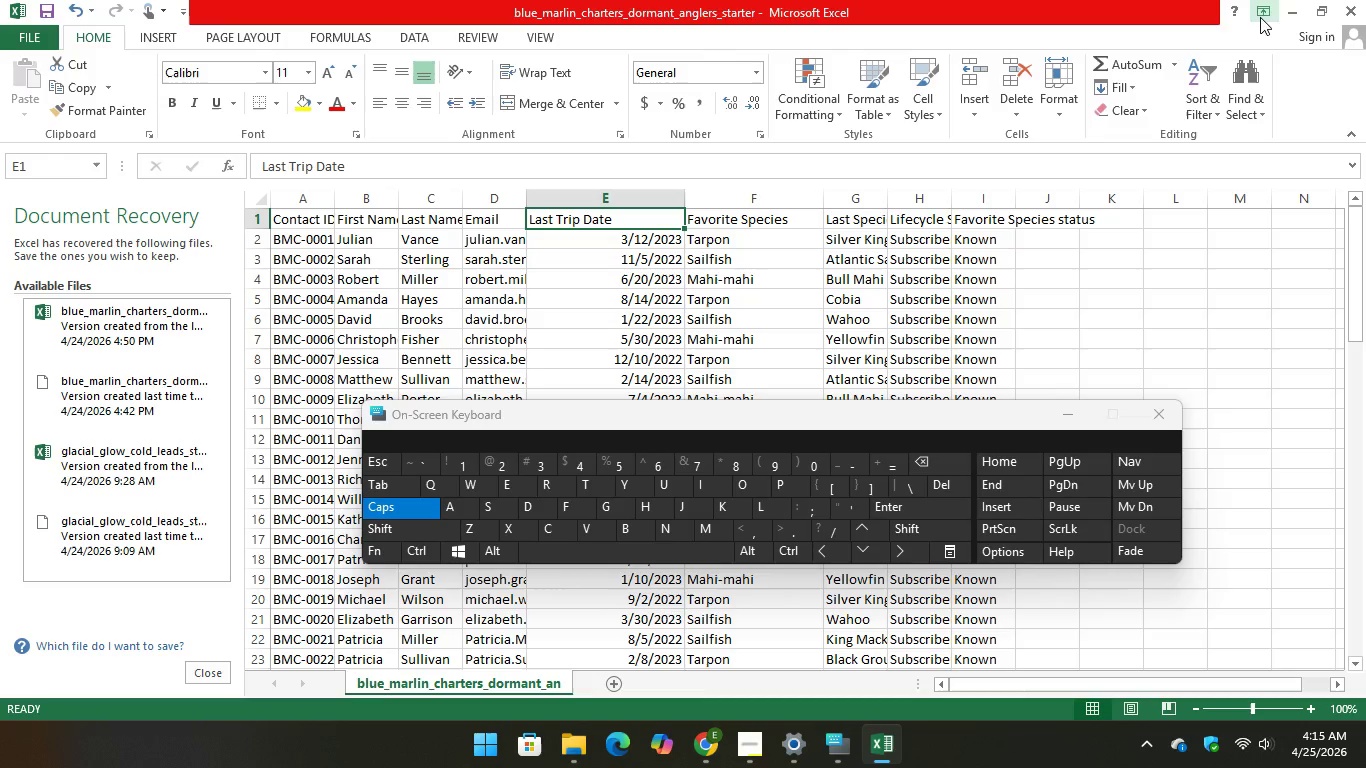 
left_click([1291, 7])
 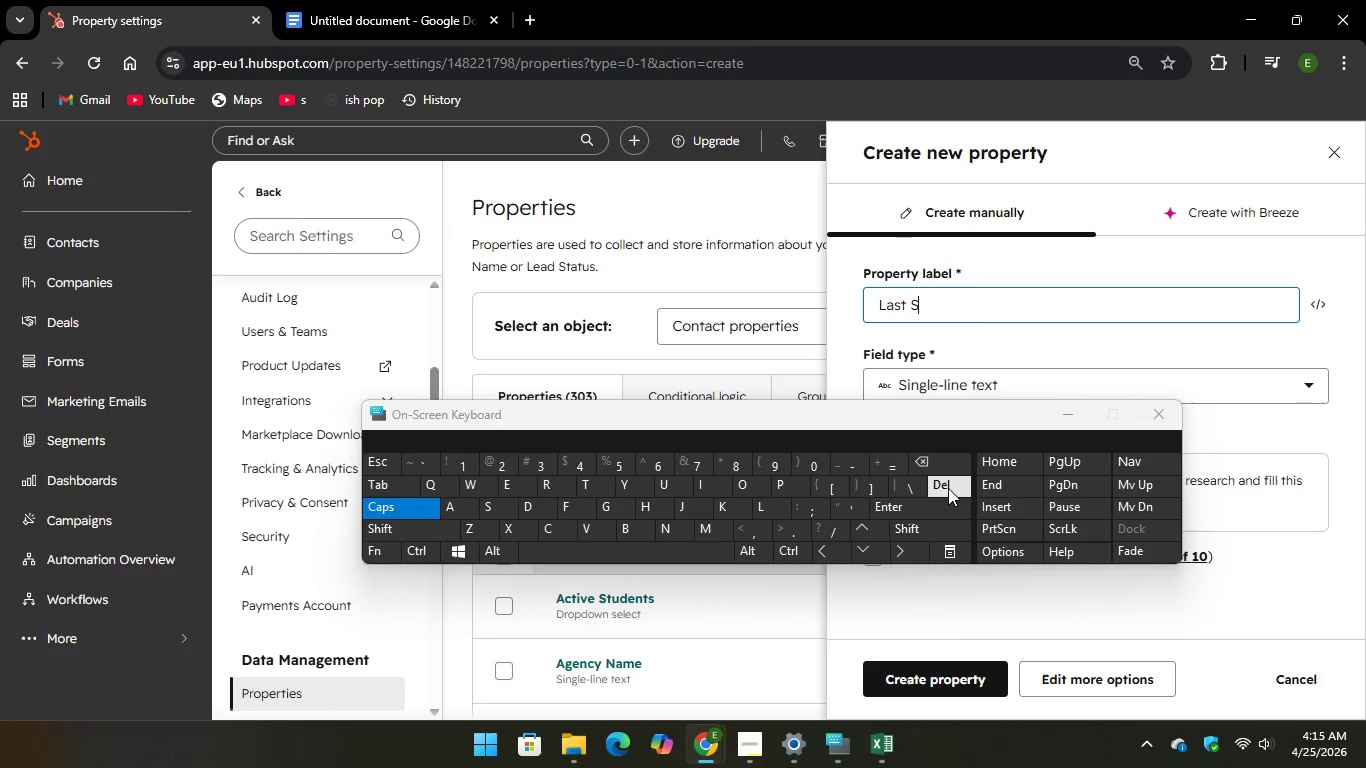 
hold_key(key=Backspace, duration=0.62)
 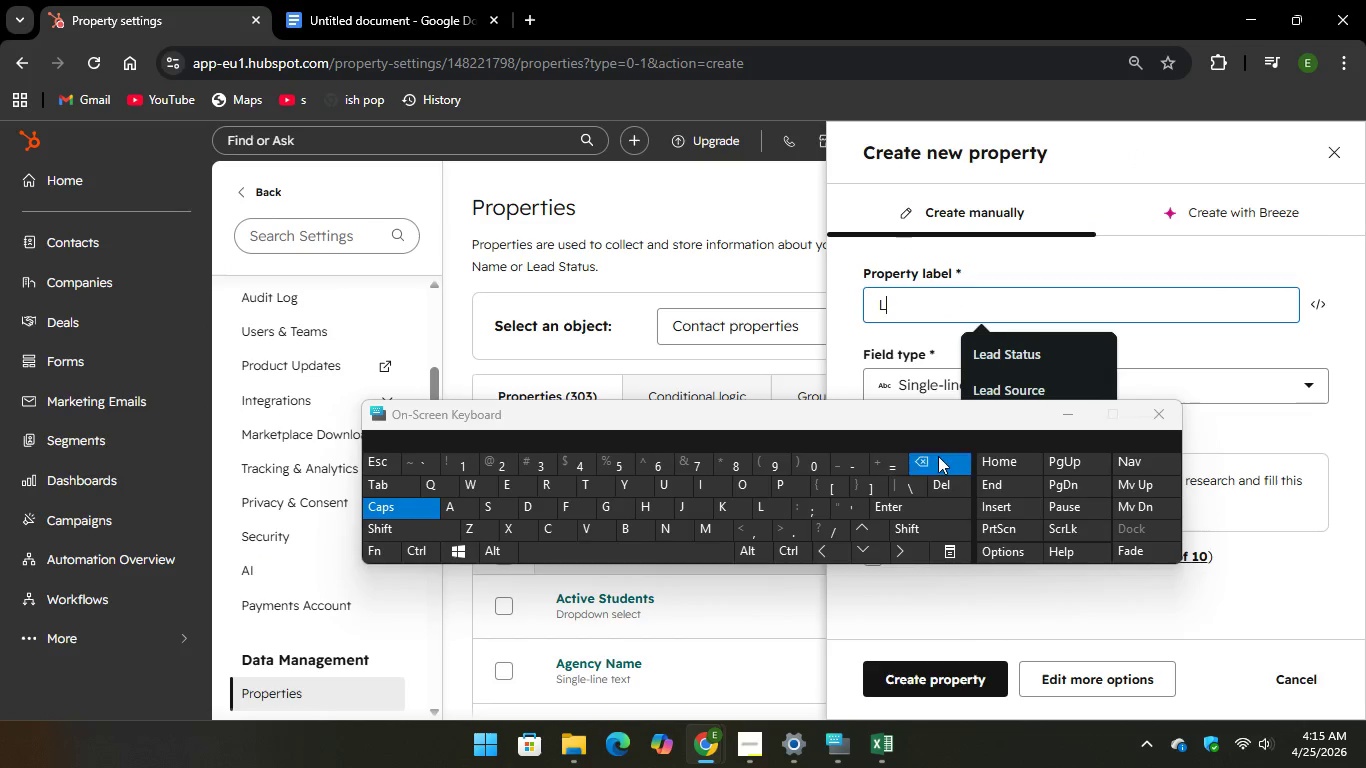 
key(Backspace)
 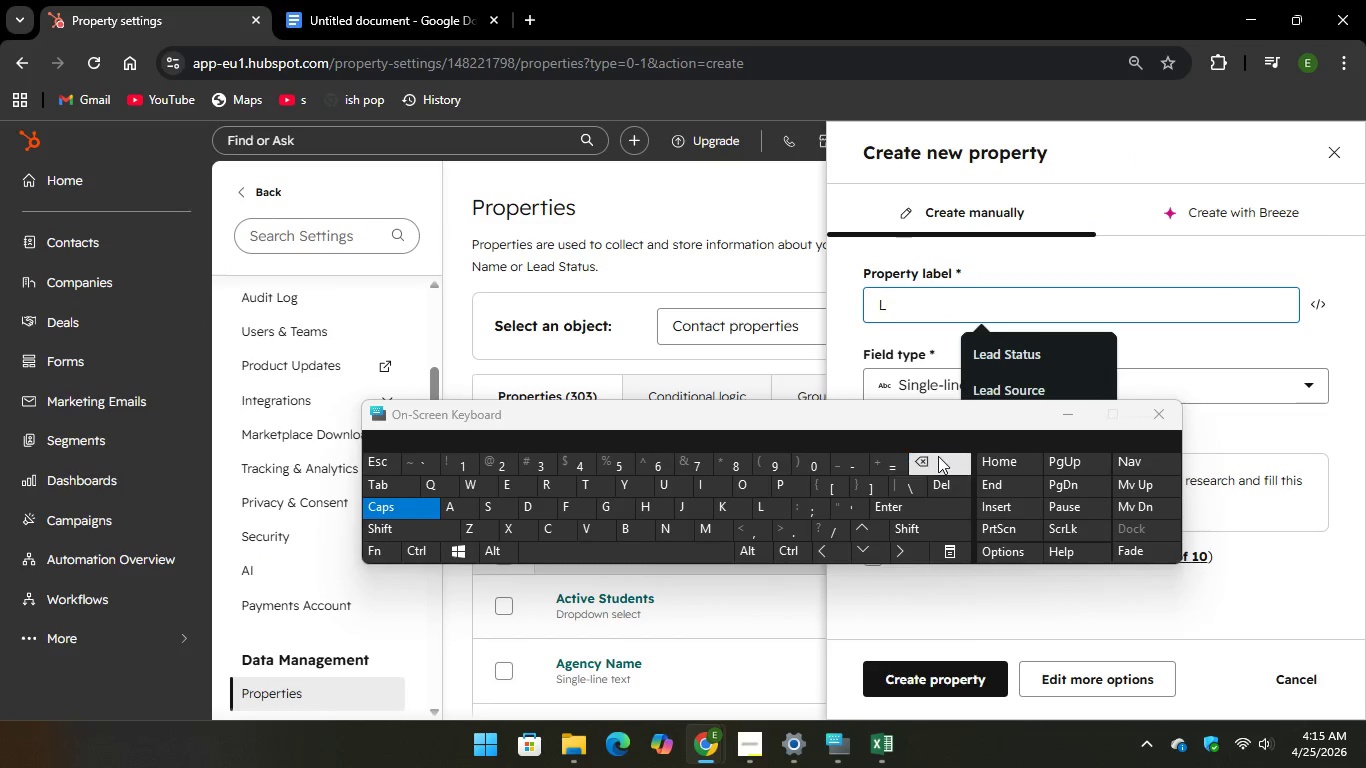 
key(Backspace)
 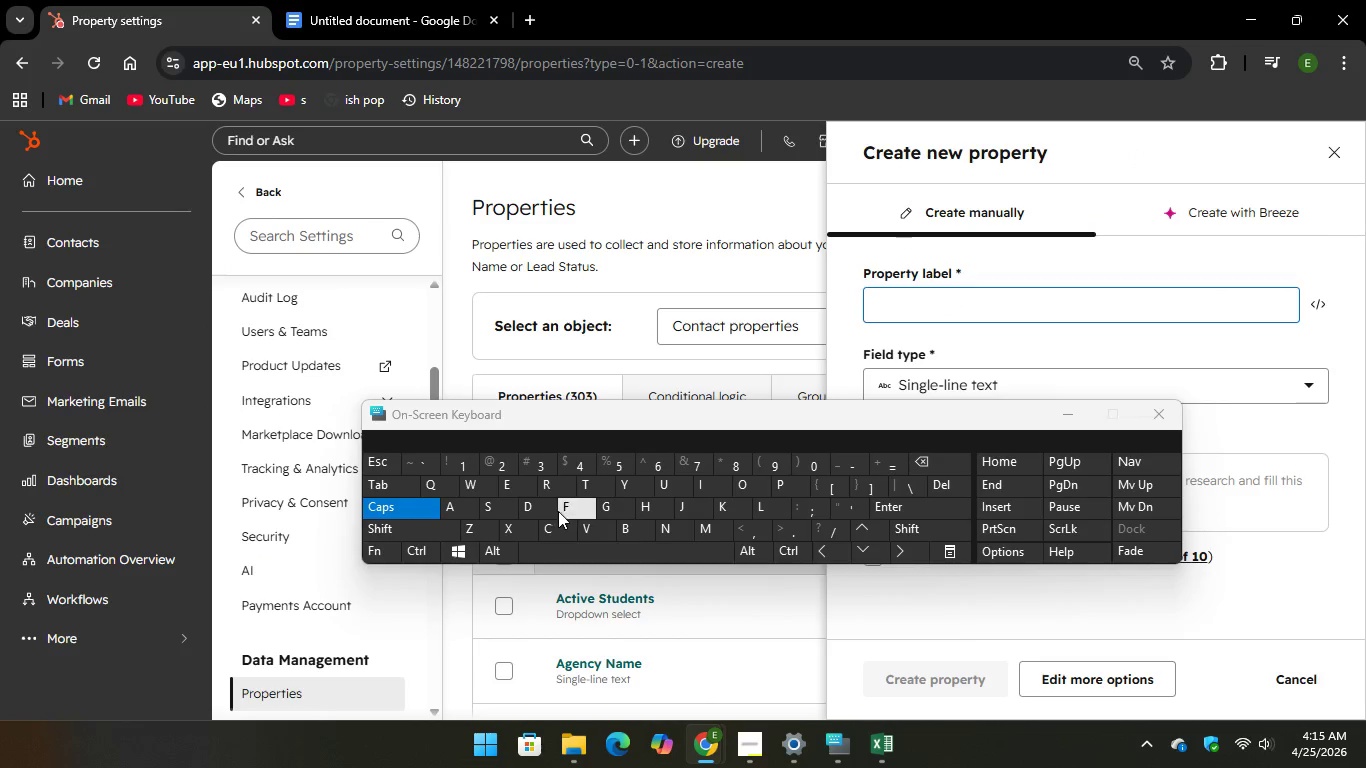 
key(F)
 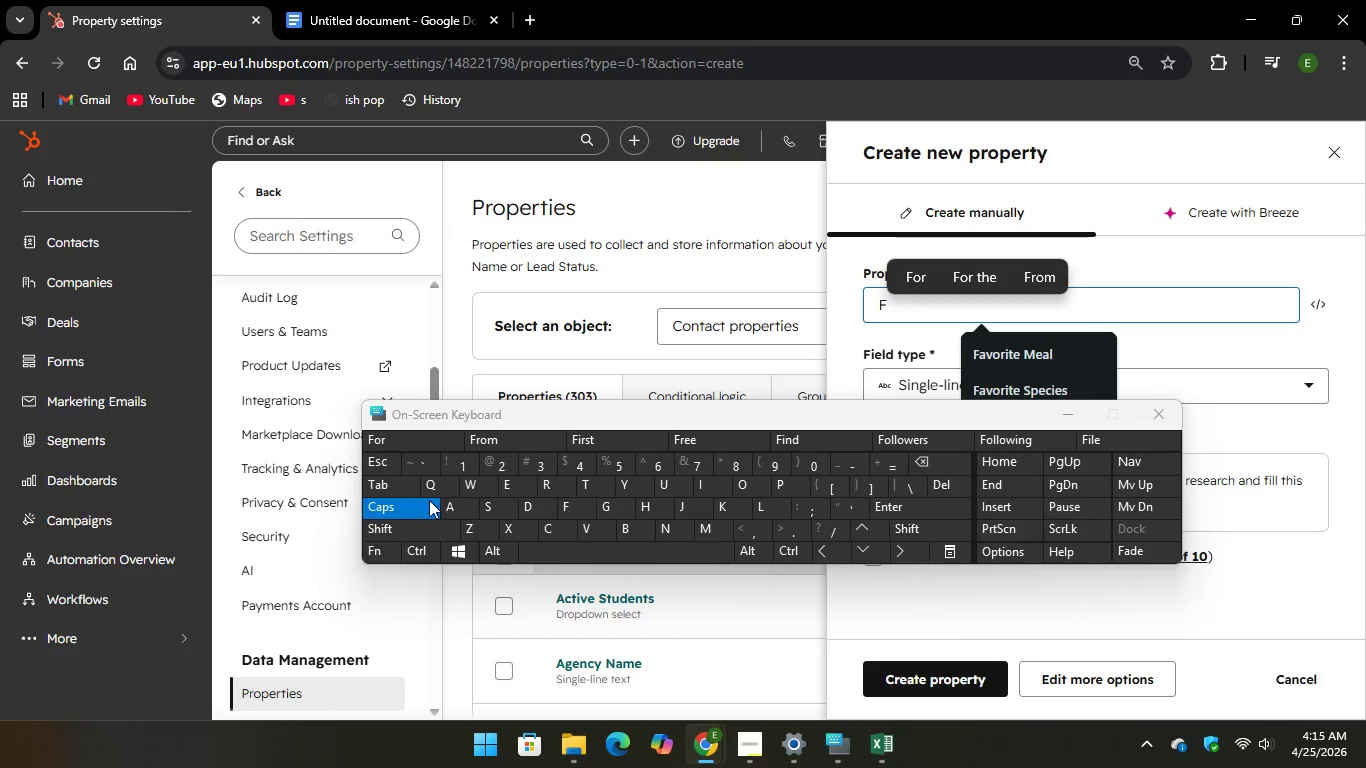 
key(CapsLock)
 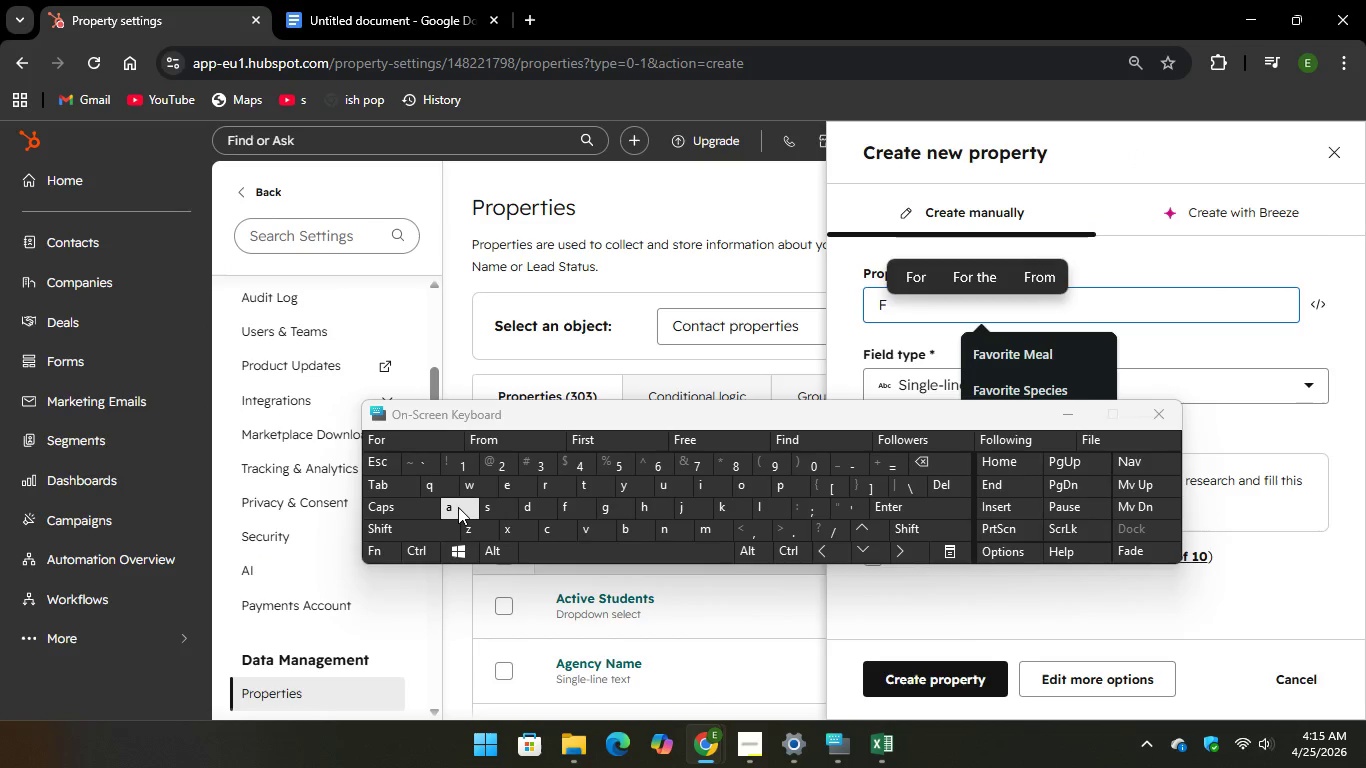 
key(A)
 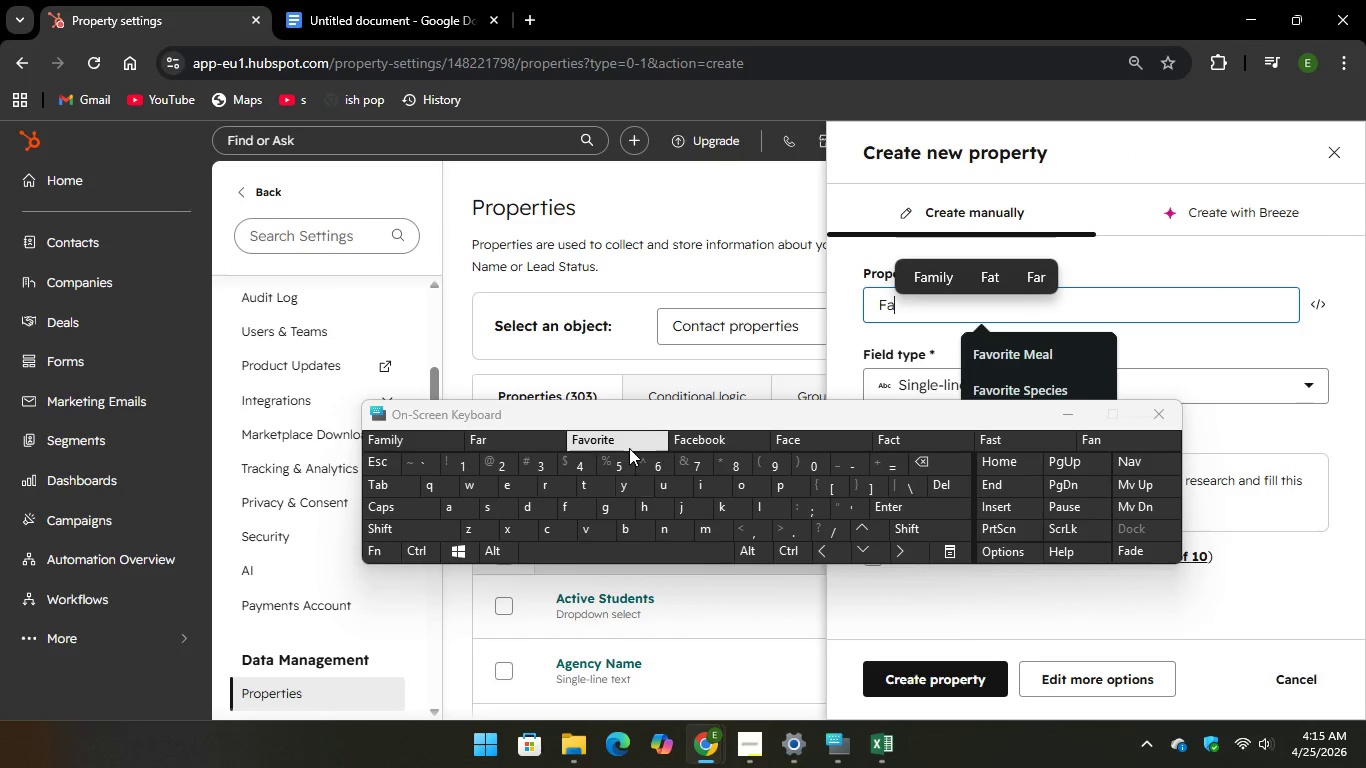 
key(Unknown)
 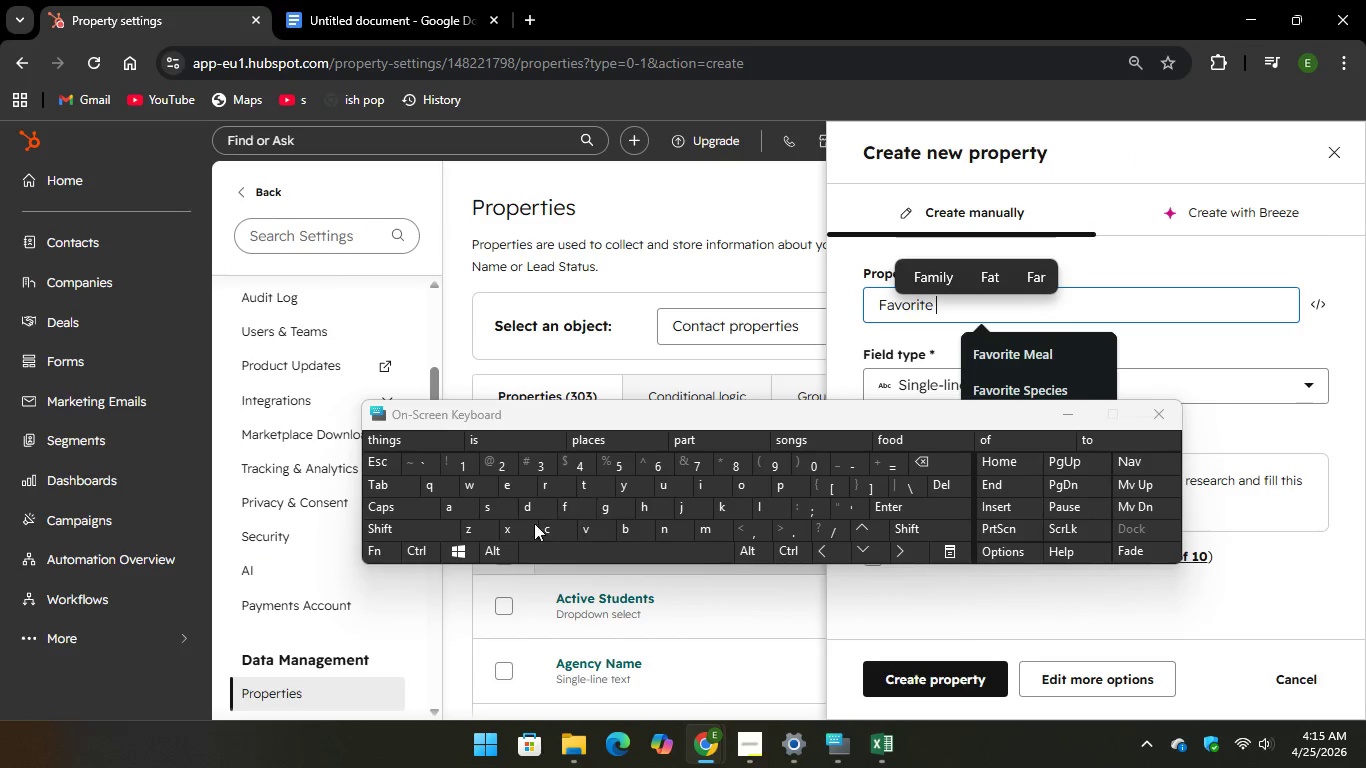 
key(Unknown)
 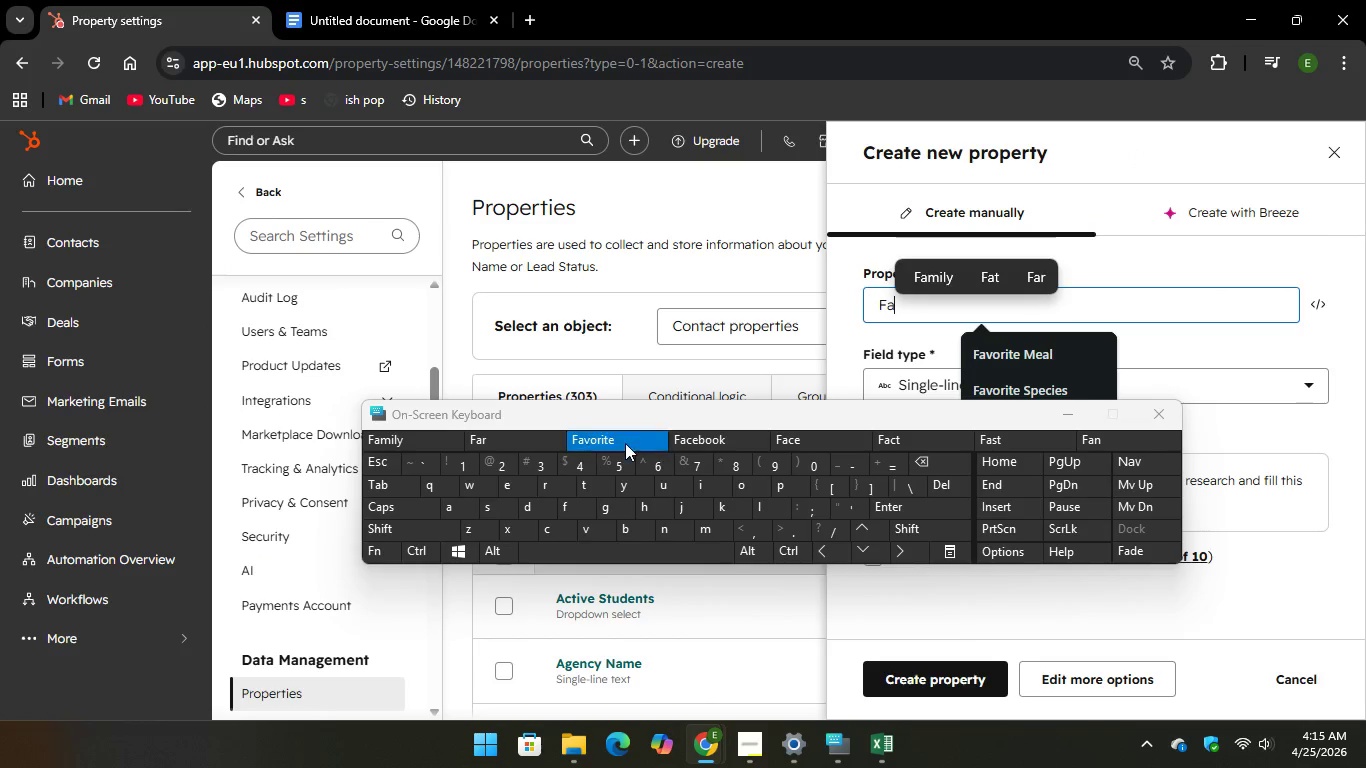 
key(Unknown)
 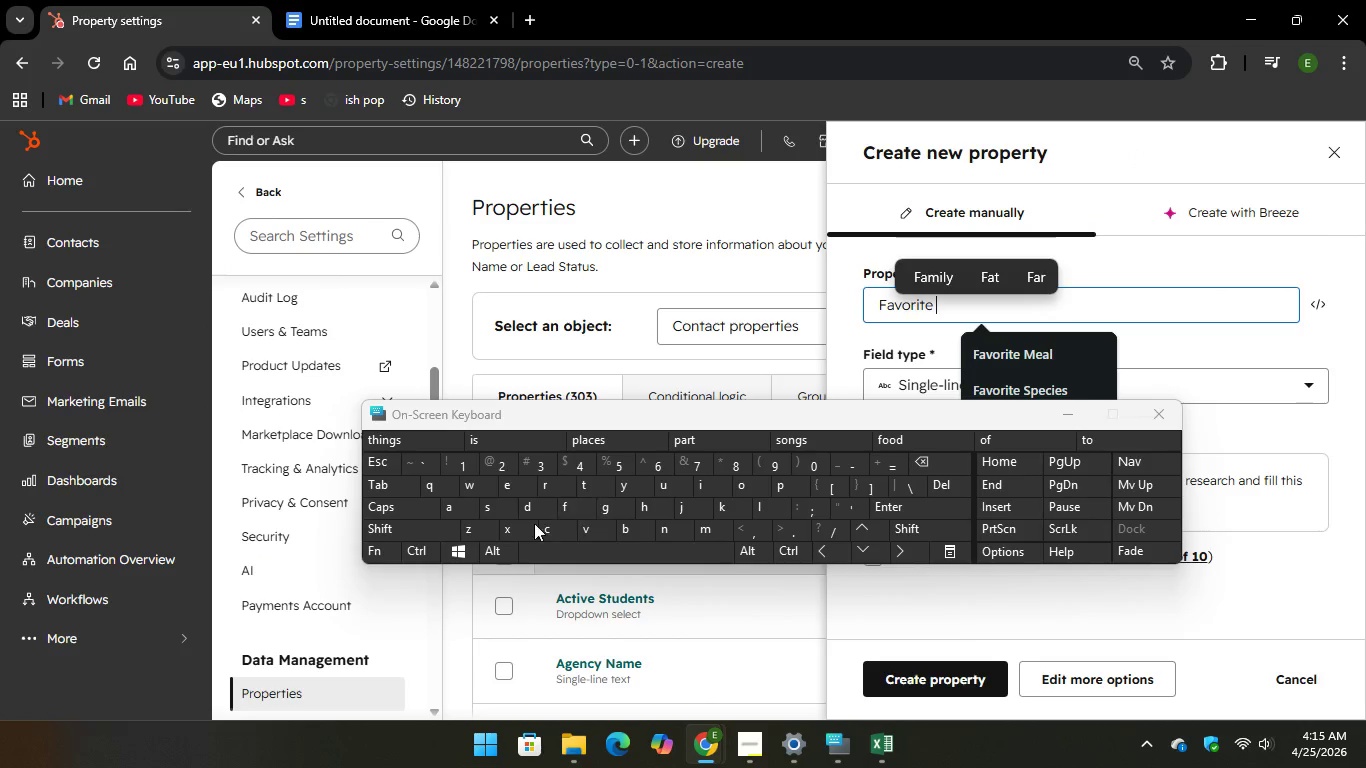 
key(Unknown)
 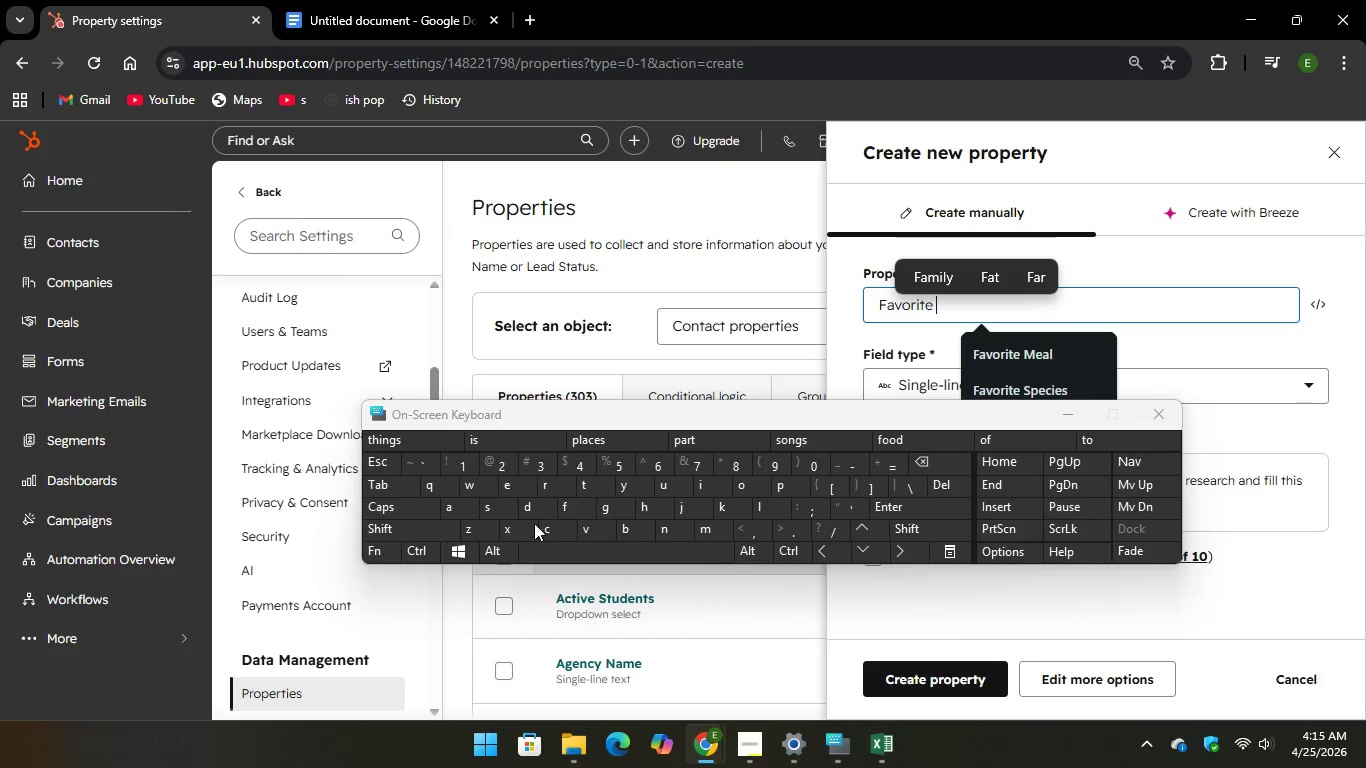 
key(Unknown)
 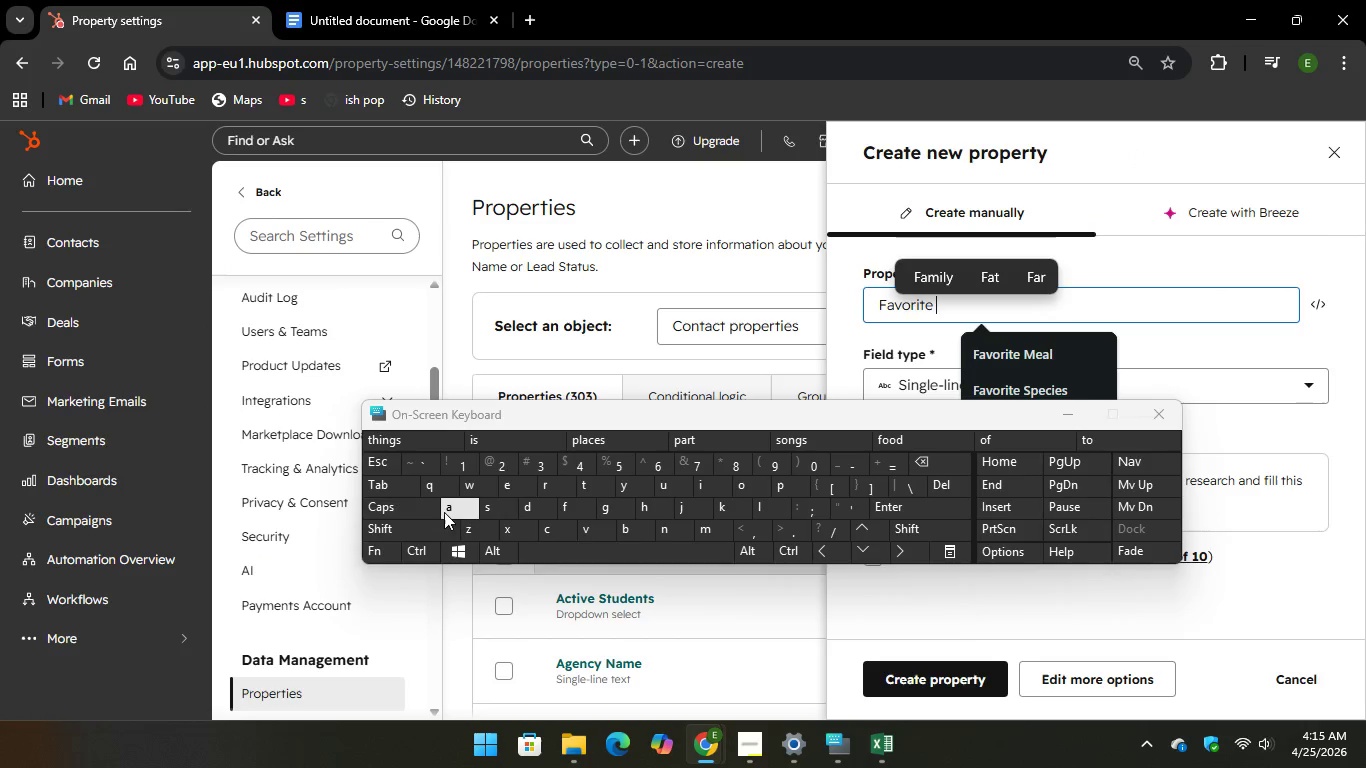 
key(Unknown)
 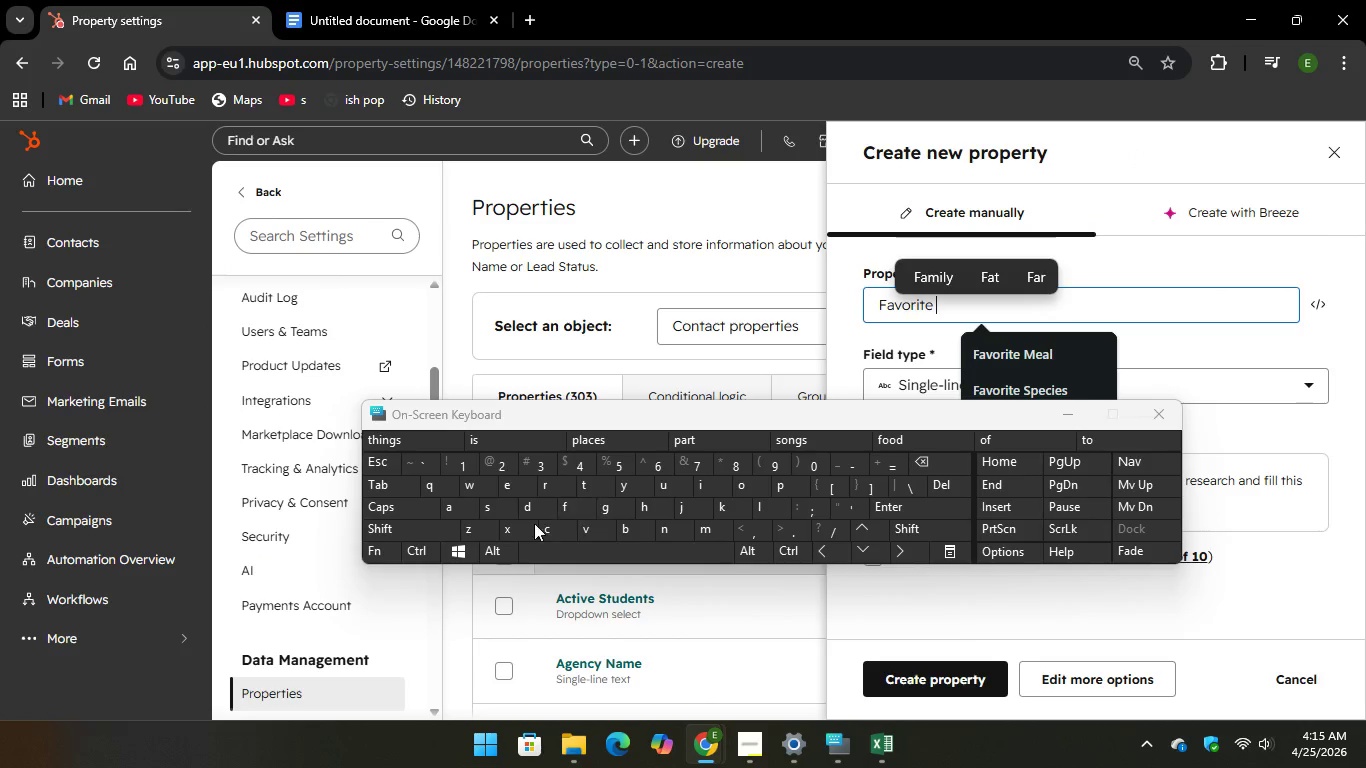 
key(Unknown)
 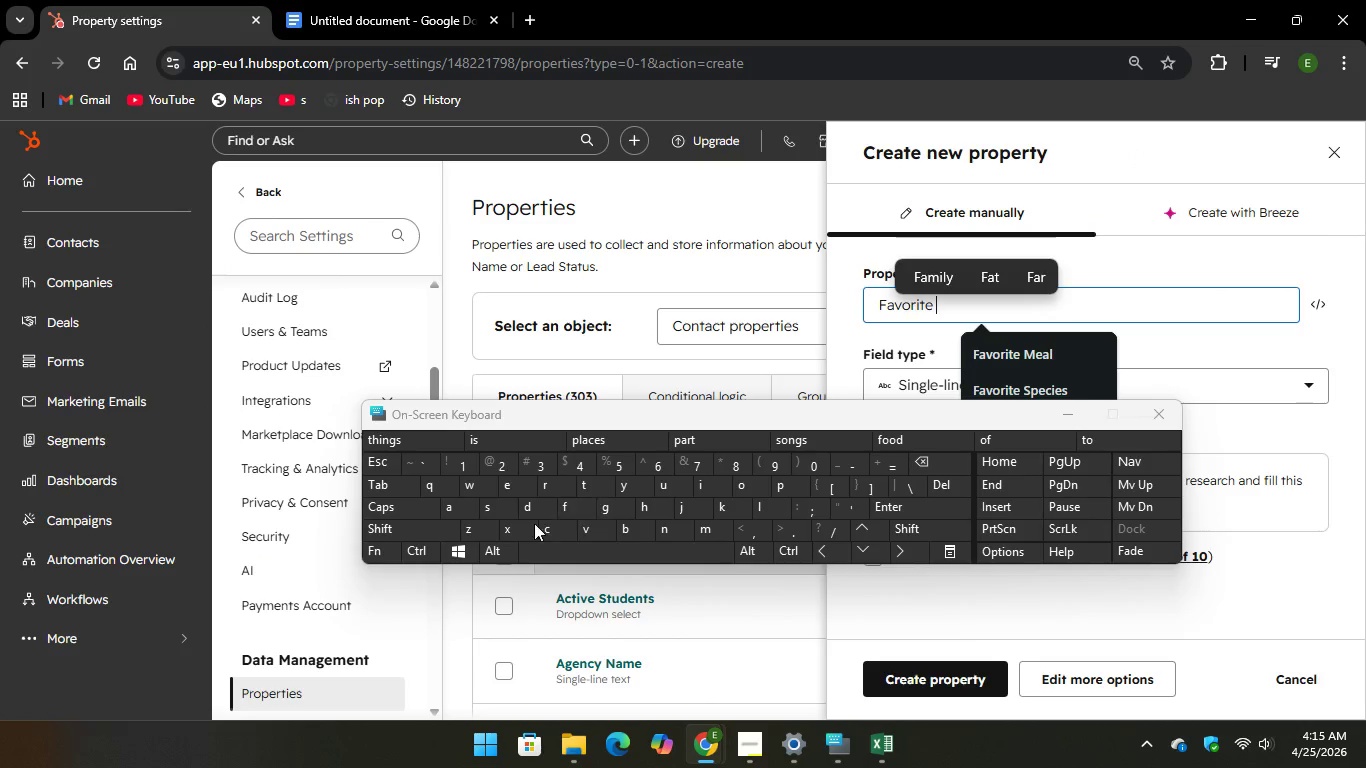 
key(CapsLock)
 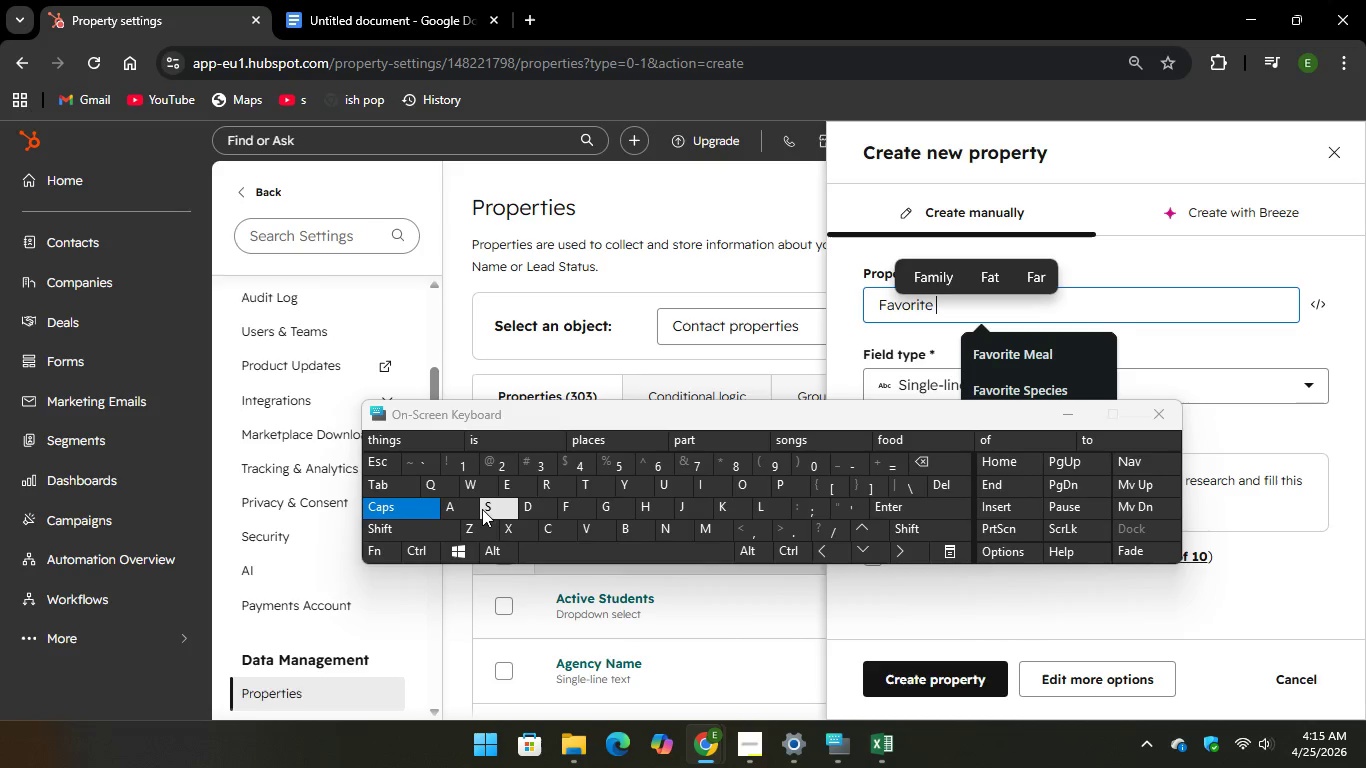 
key(S)
 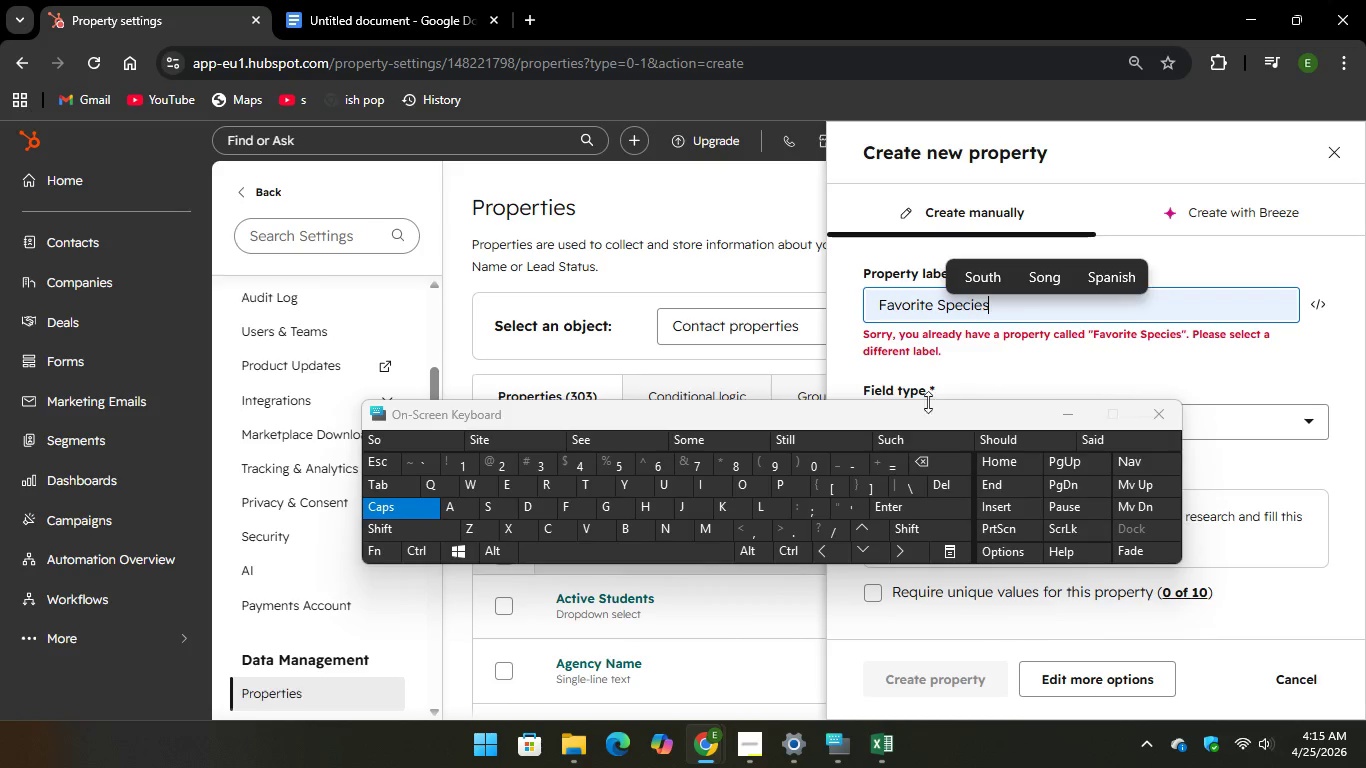 
type( Stat)
 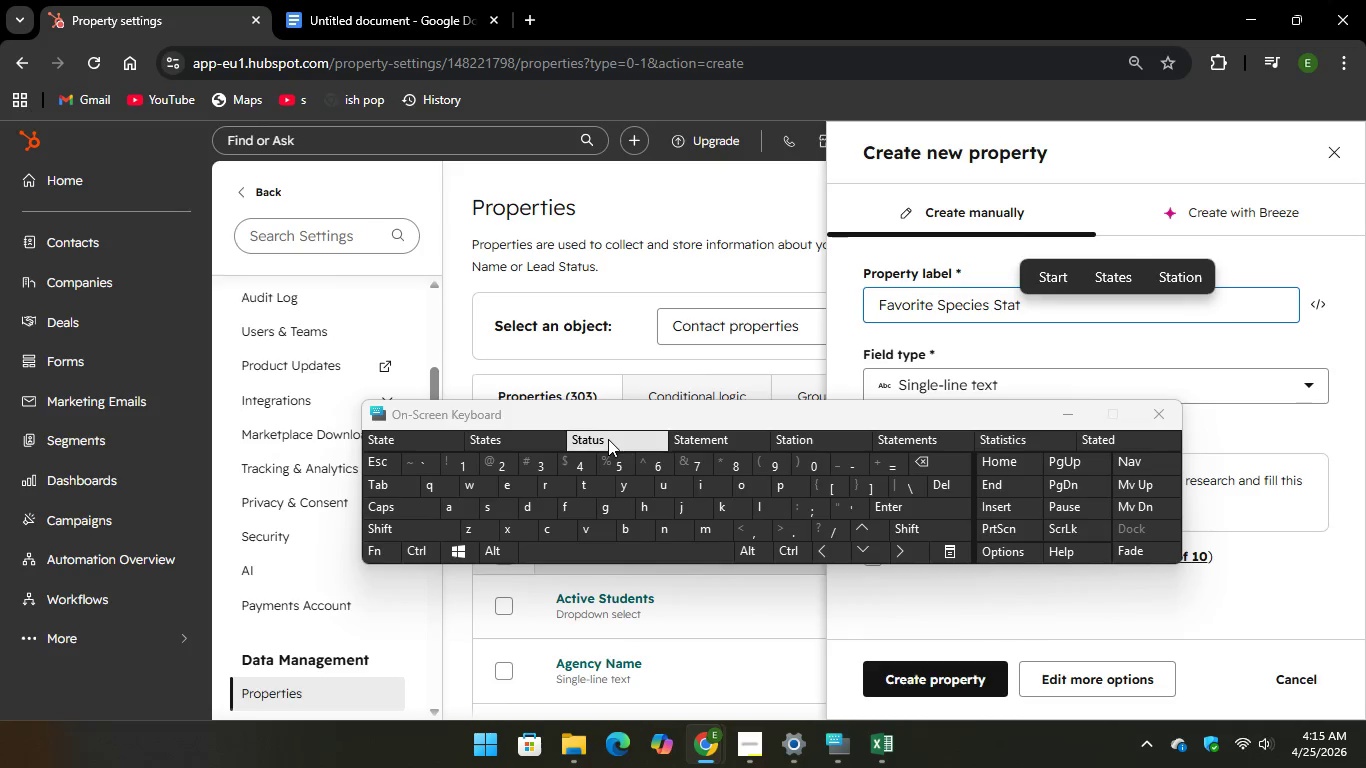 
key(Unknown)
 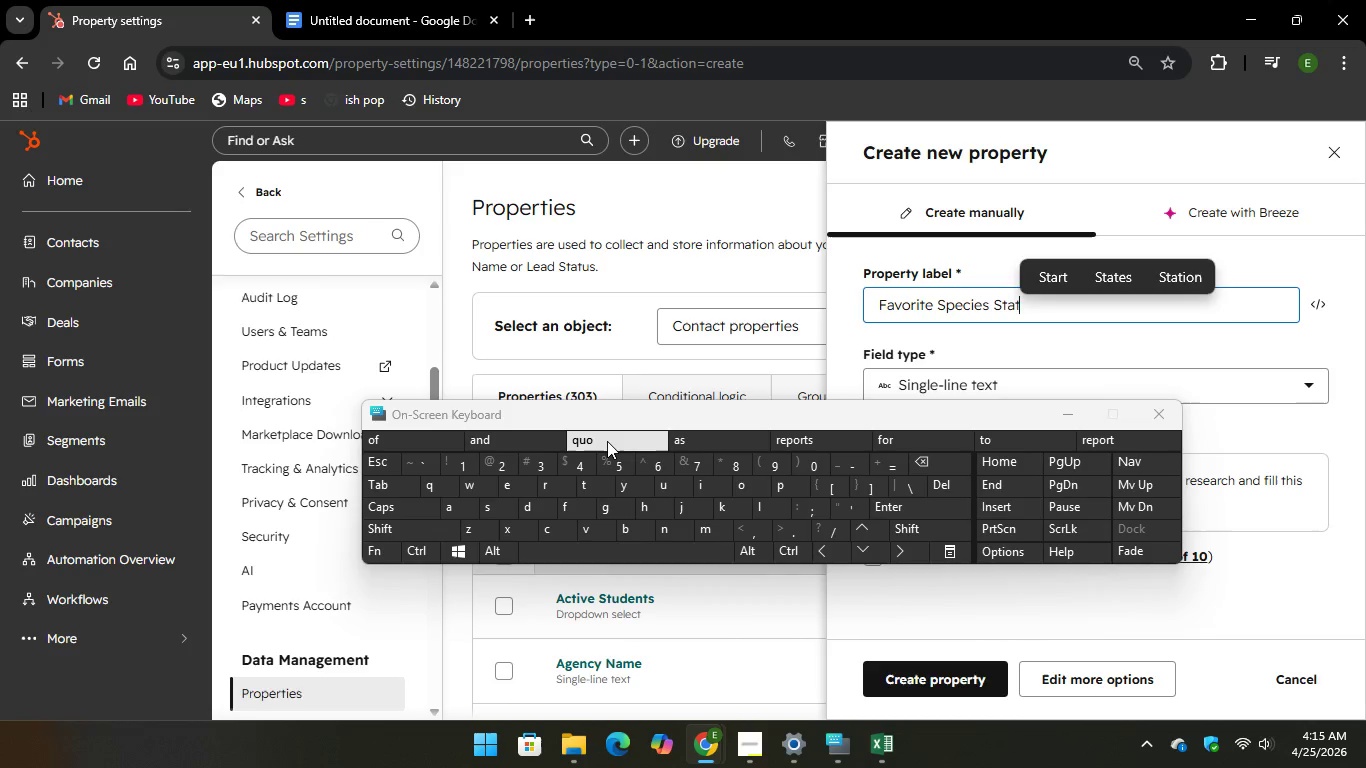 
key(Unknown)
 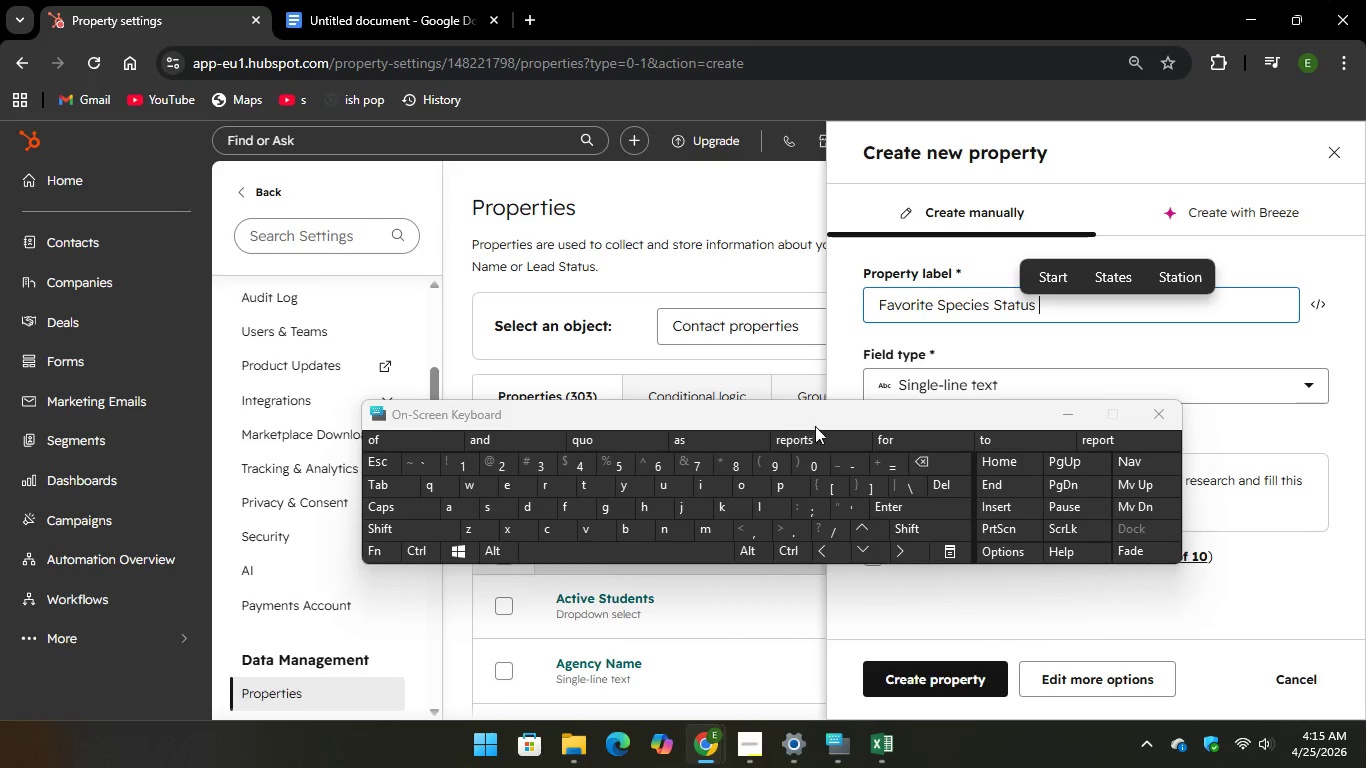 
key(Unknown)
 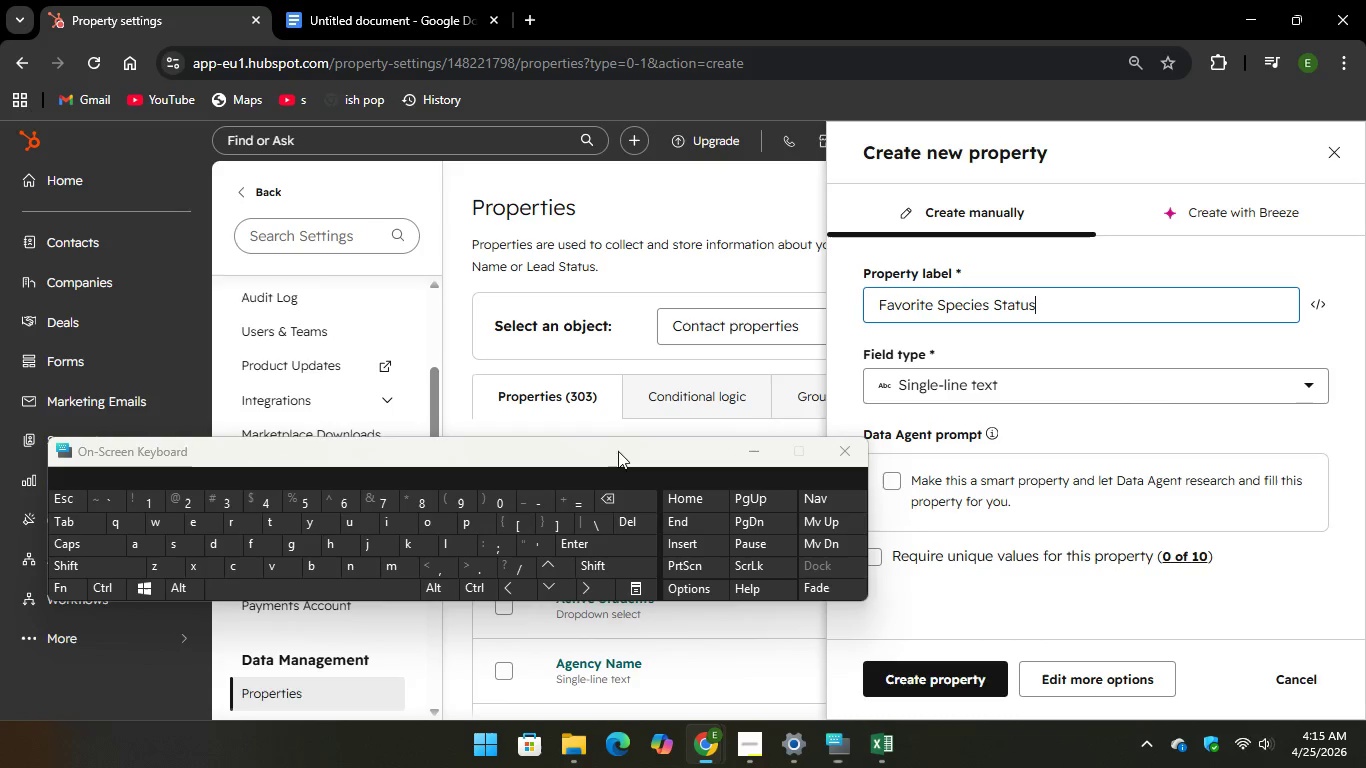 
left_click([977, 382])
 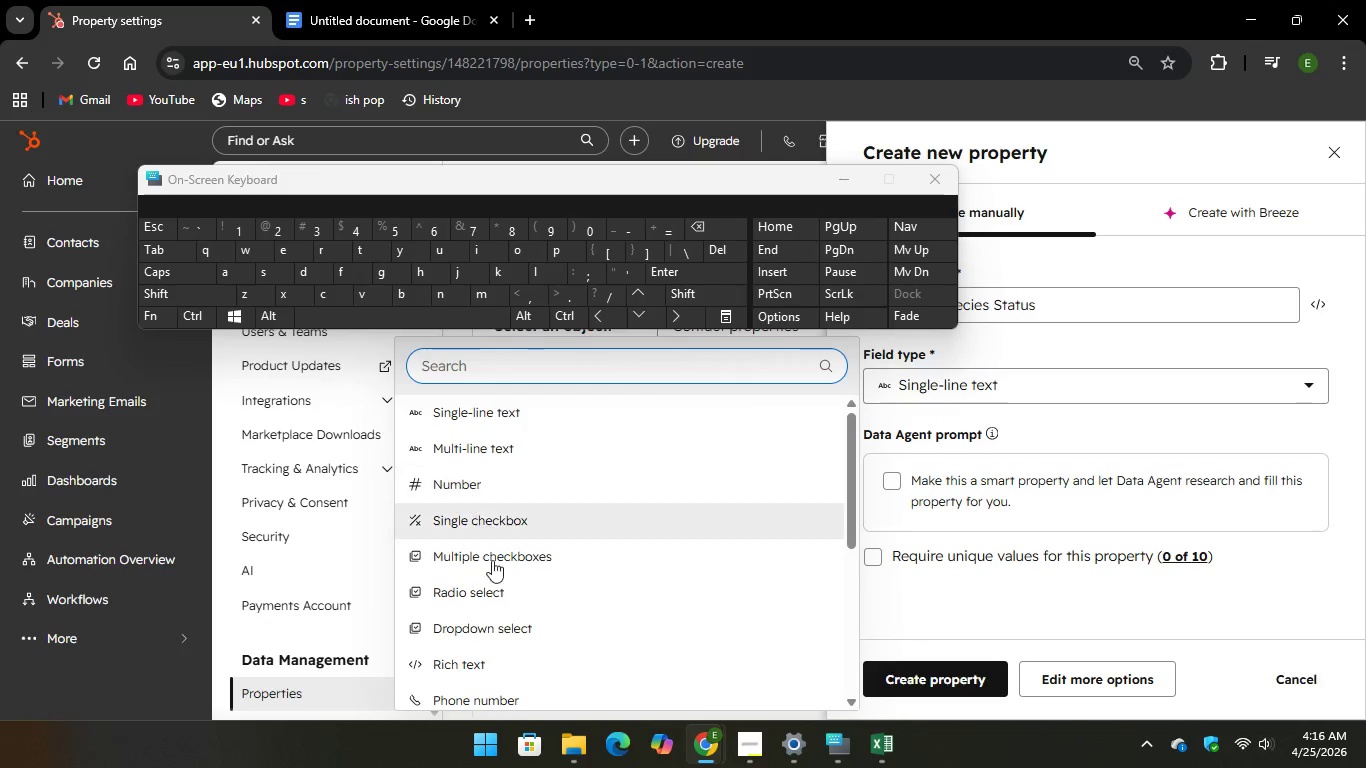 
left_click([497, 617])
 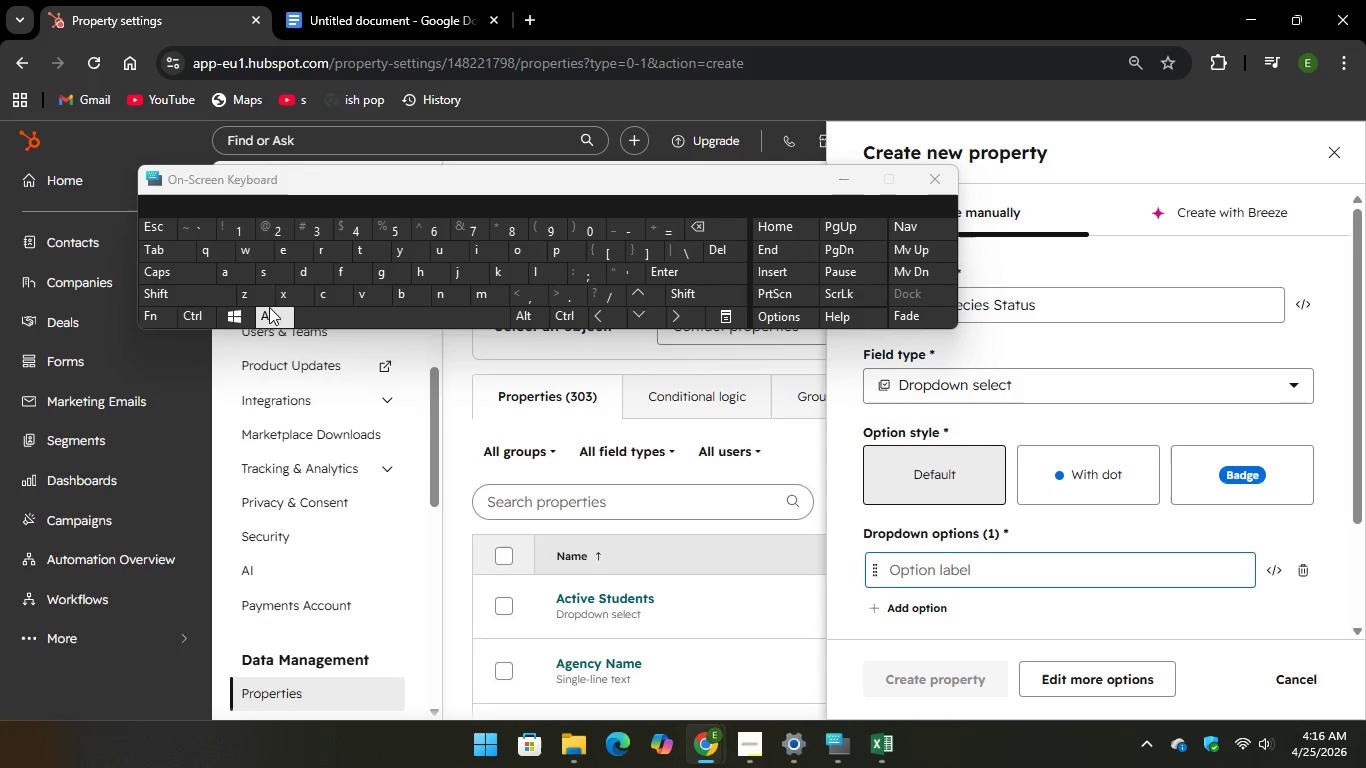 
type(Kno)
 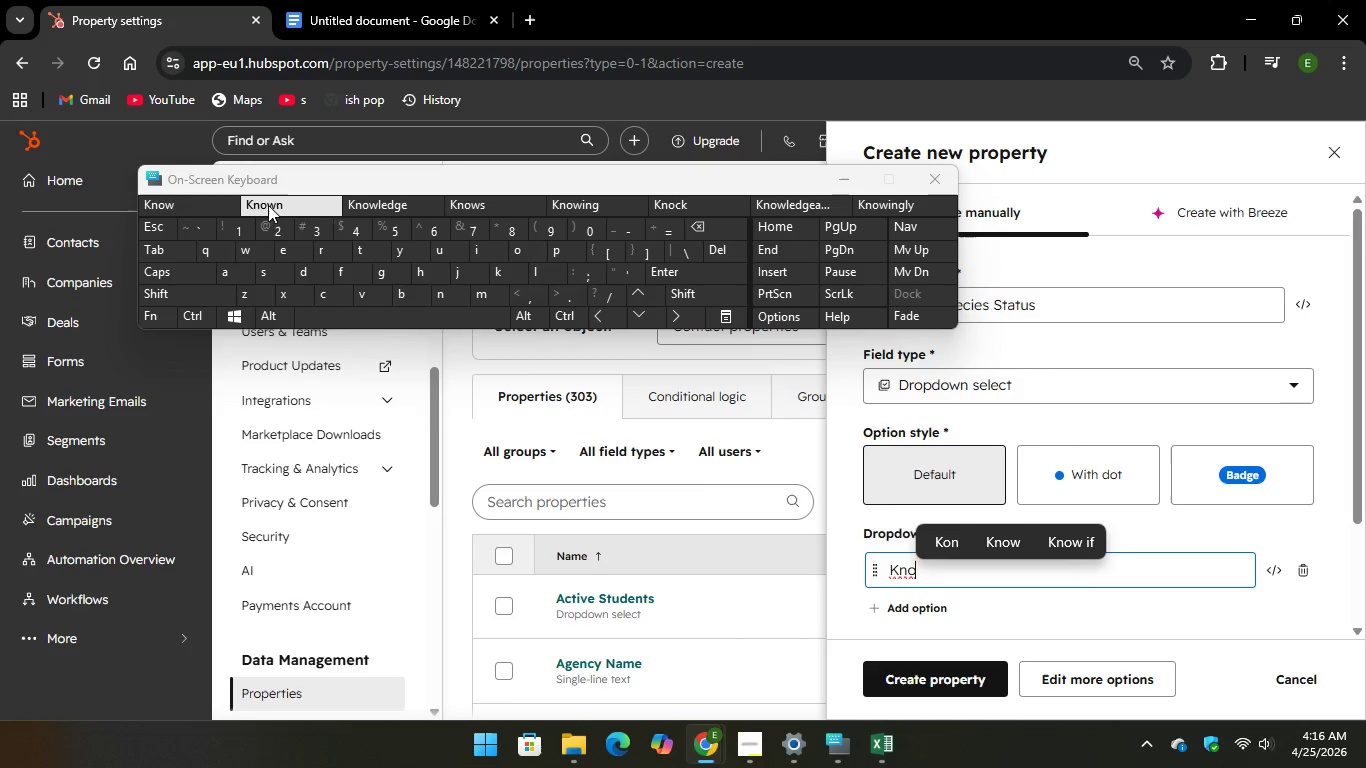 
key(Unknown)
 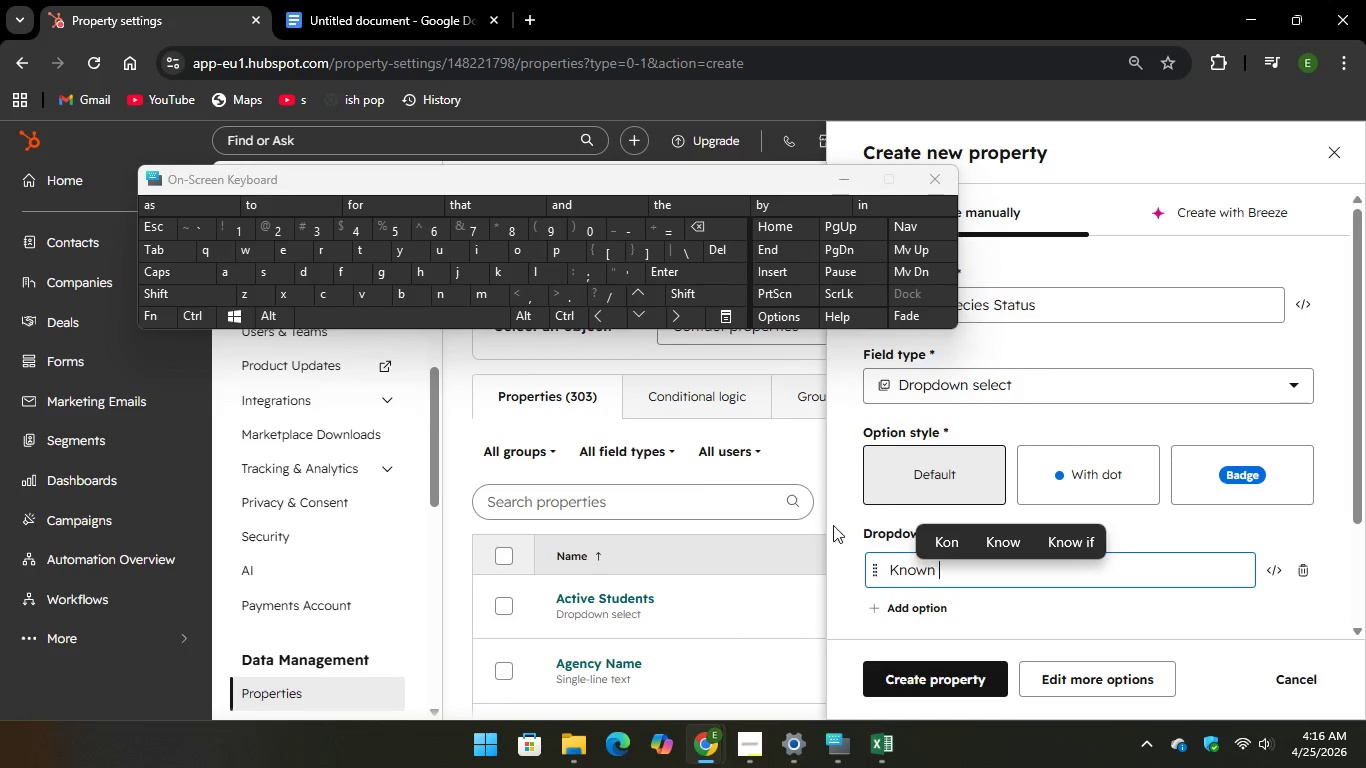 
key(Unknown)
 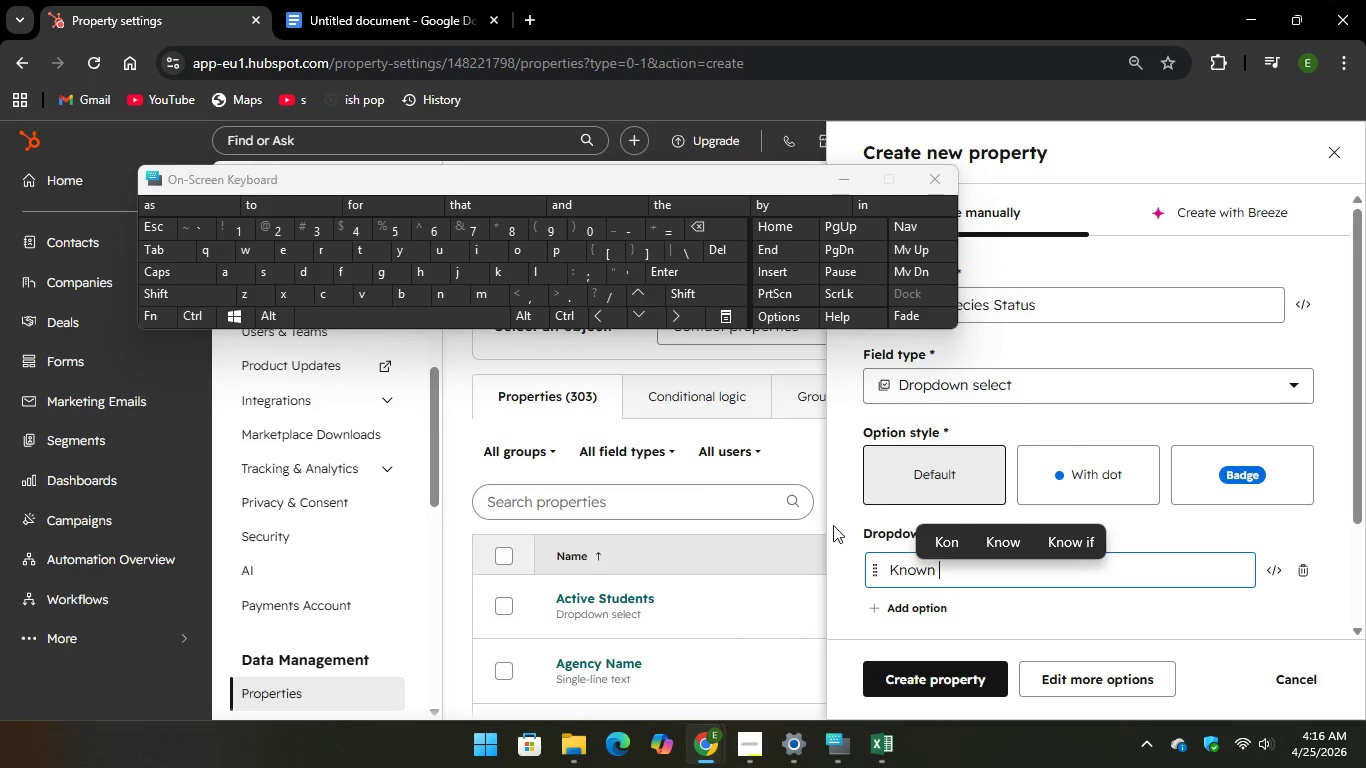 
key(Unknown)
 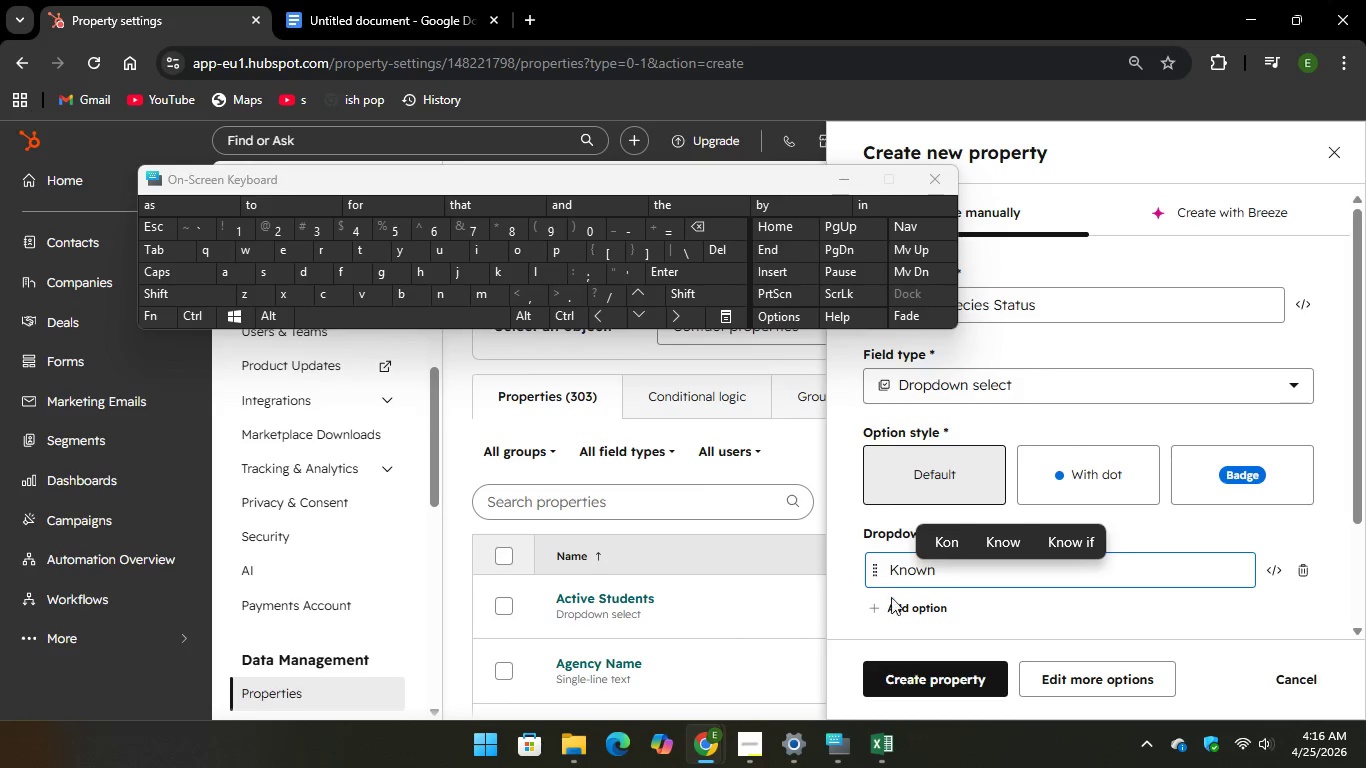 
left_click([902, 607])
 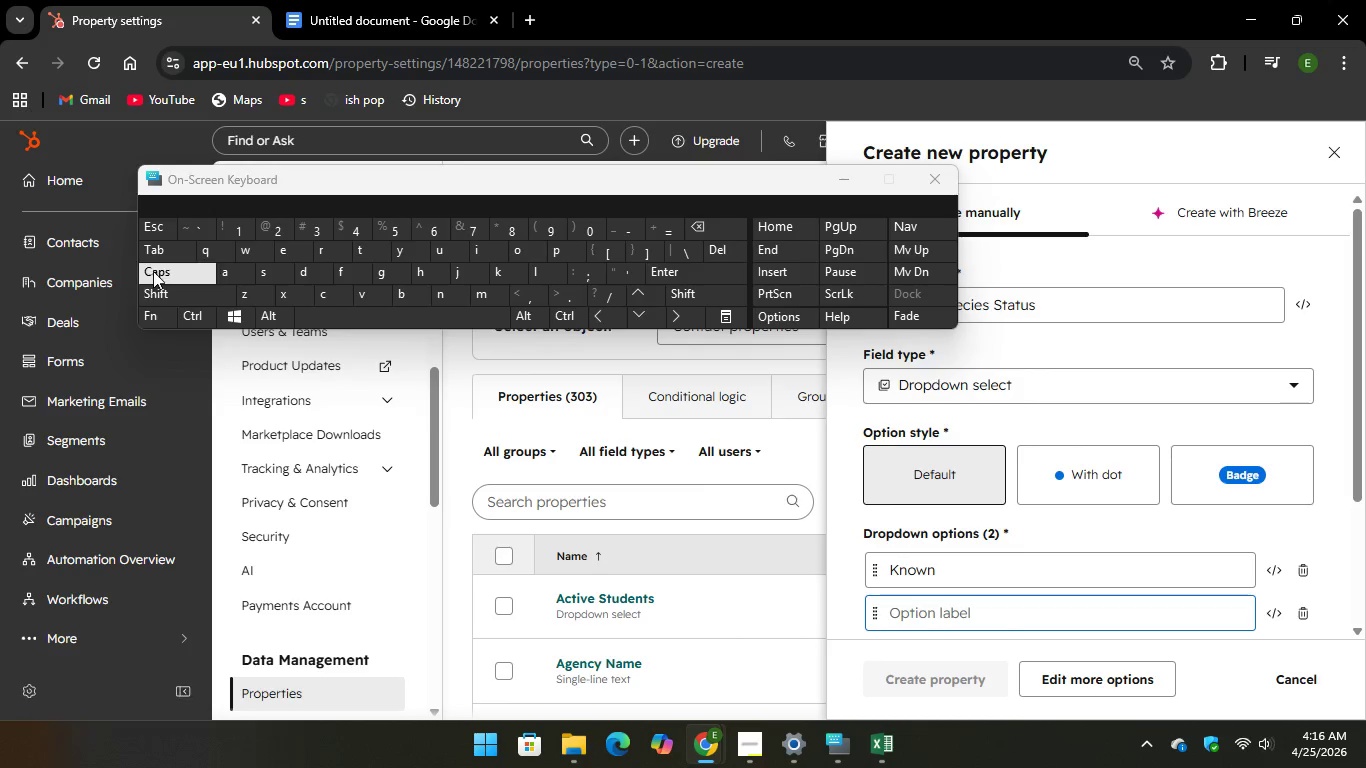 
type(Unko)
 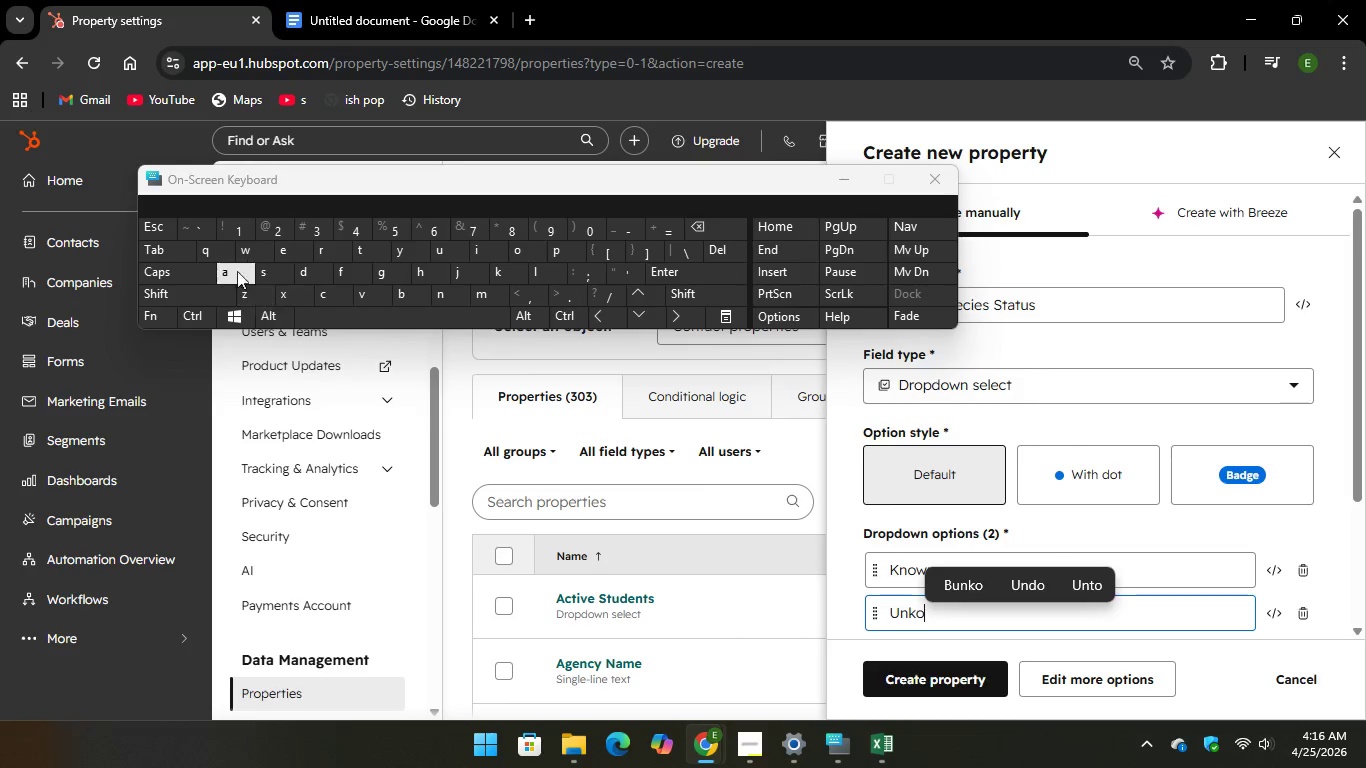 
key(W)
 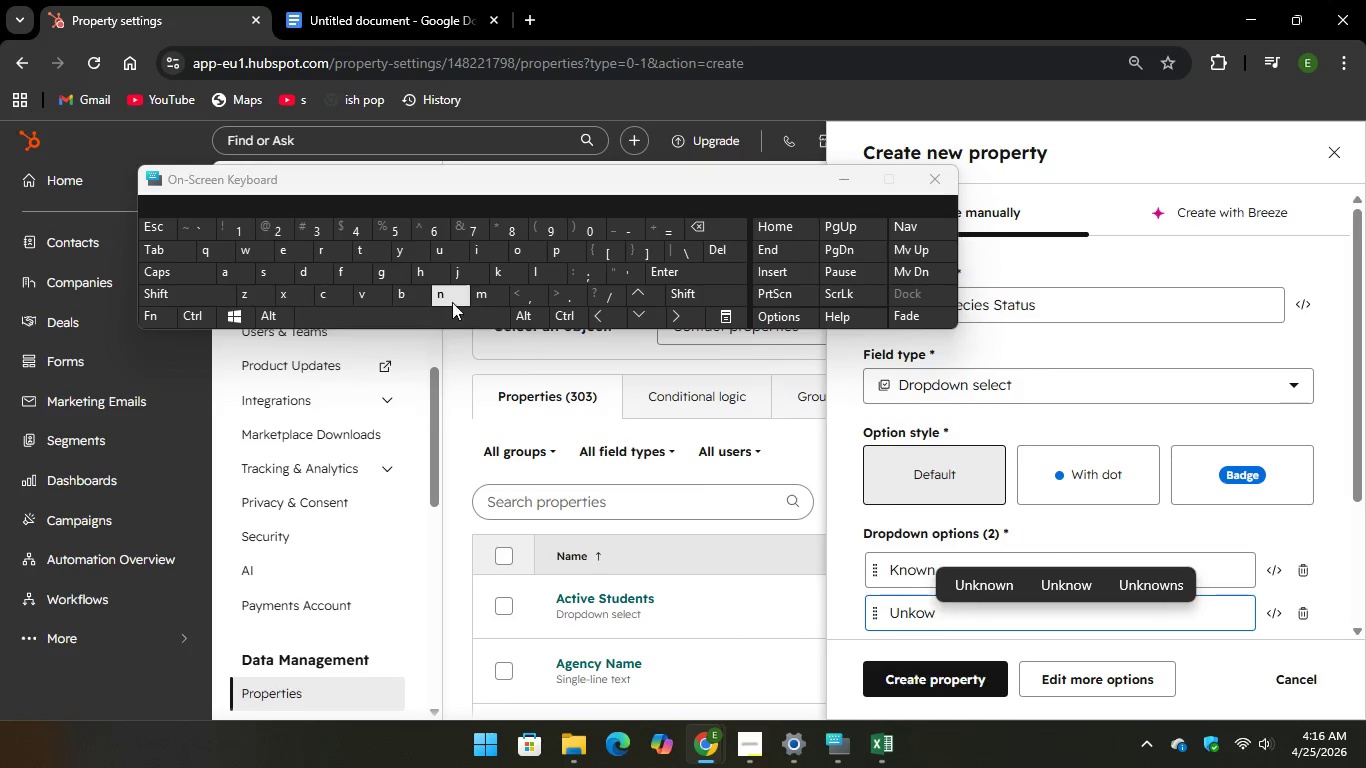 
key(N)
 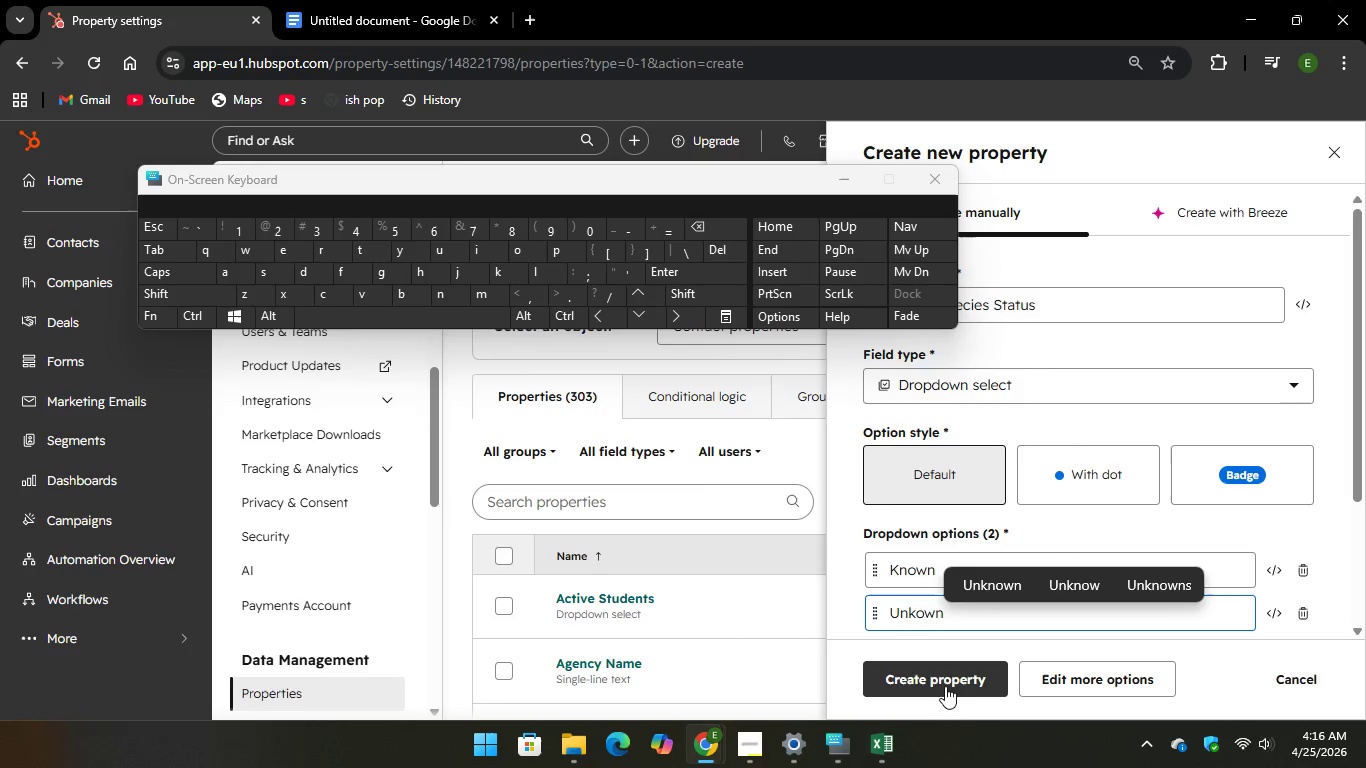 
left_click([932, 670])
 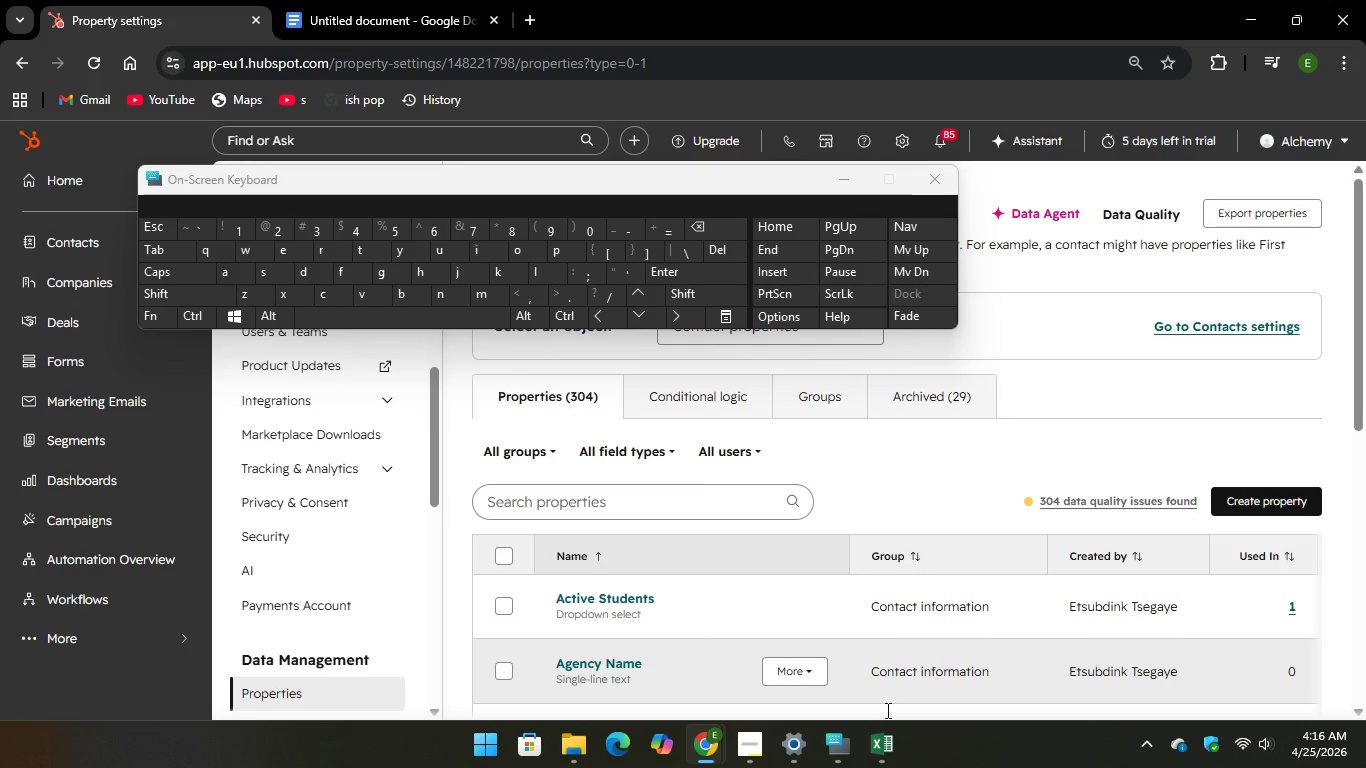 
wait(7.95)
 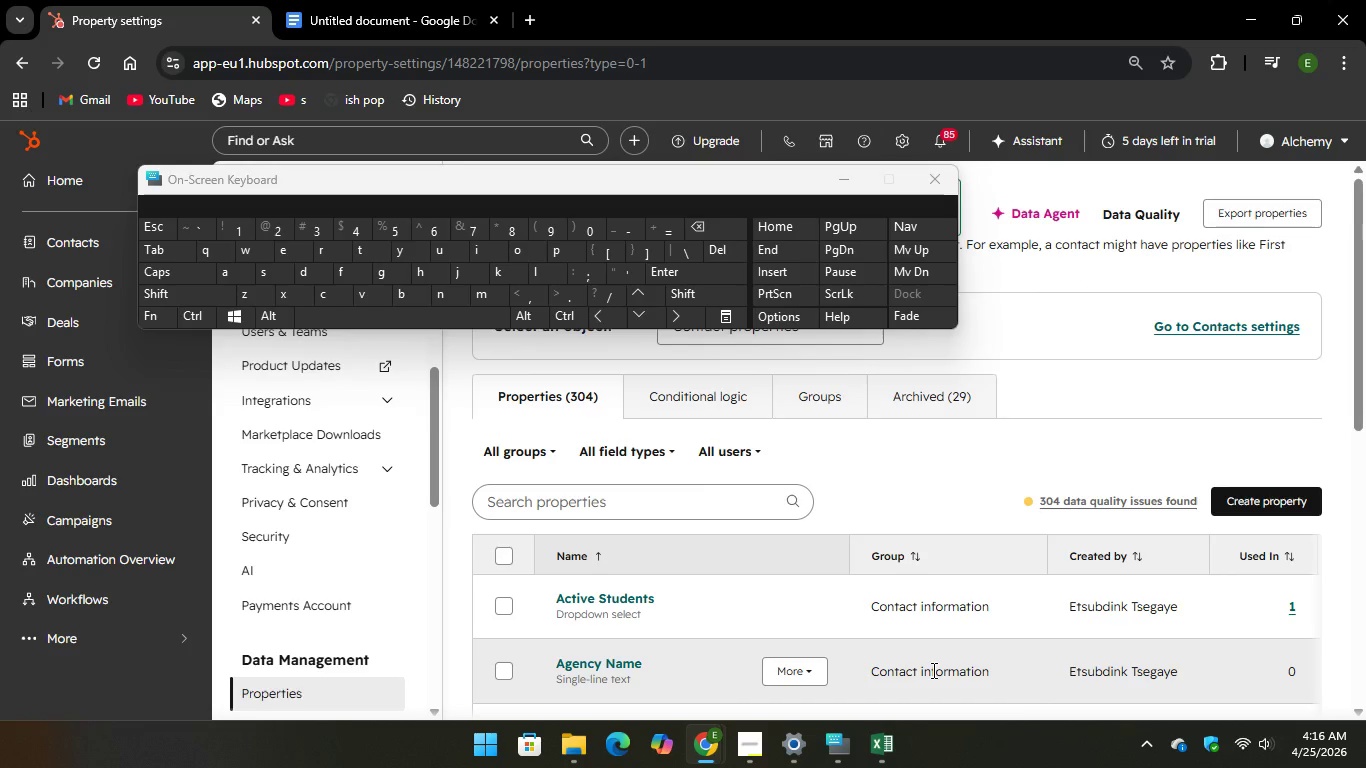 
left_click([879, 735])
 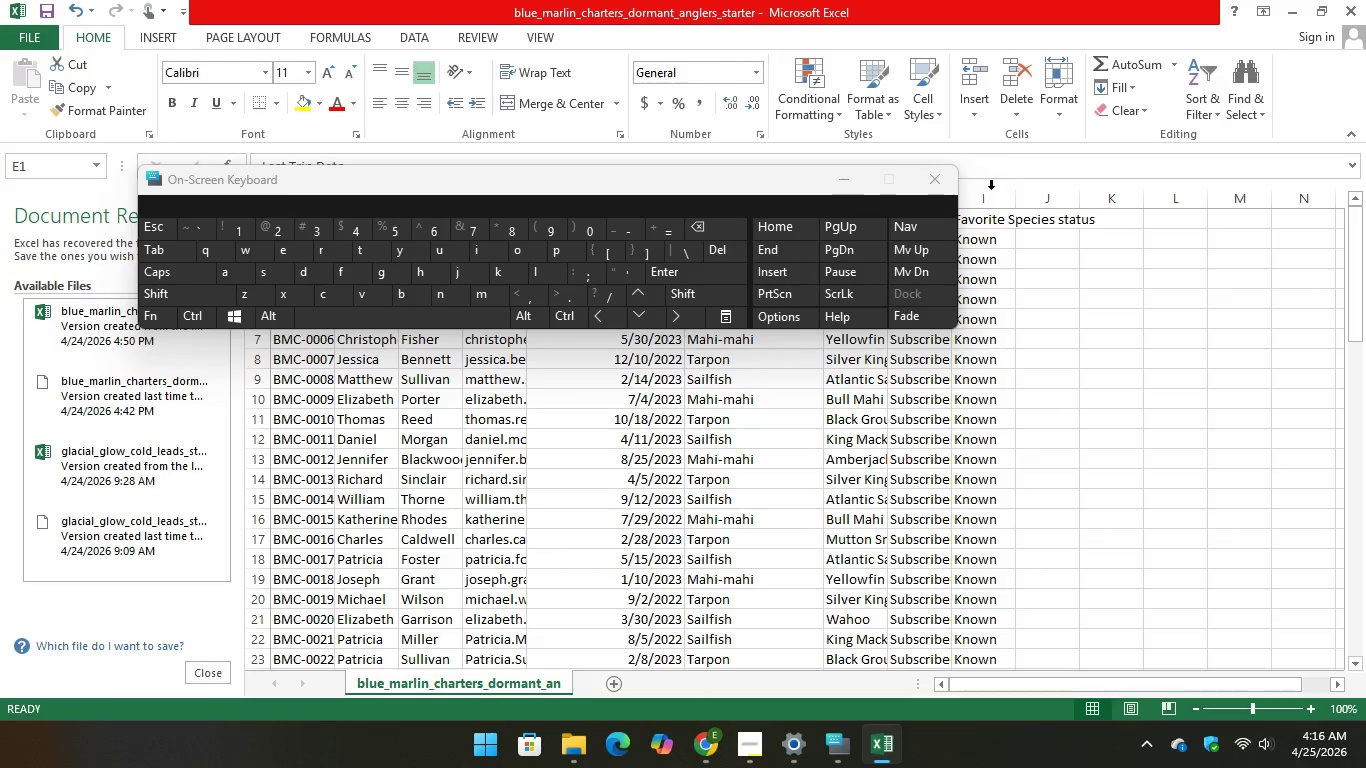 
mouse_move([516, 318])
 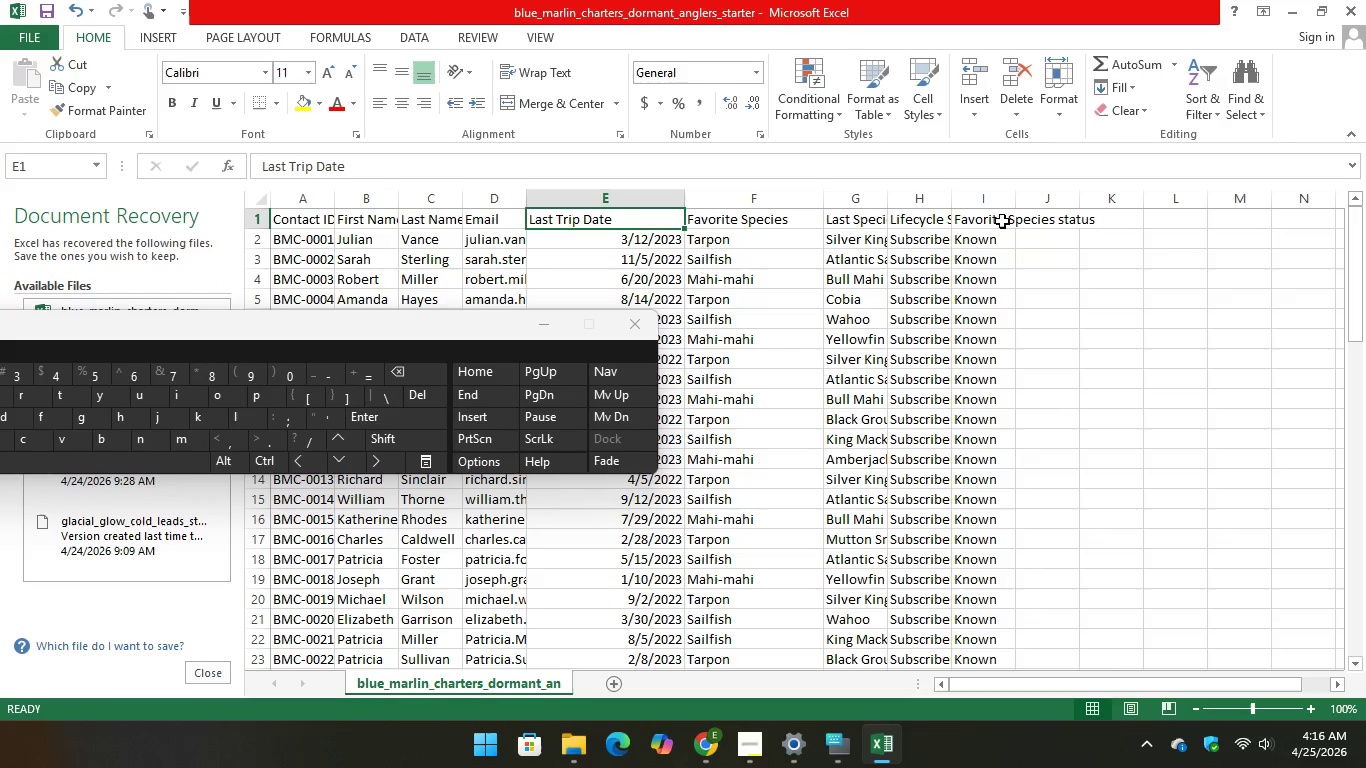 
left_click([1003, 219])
 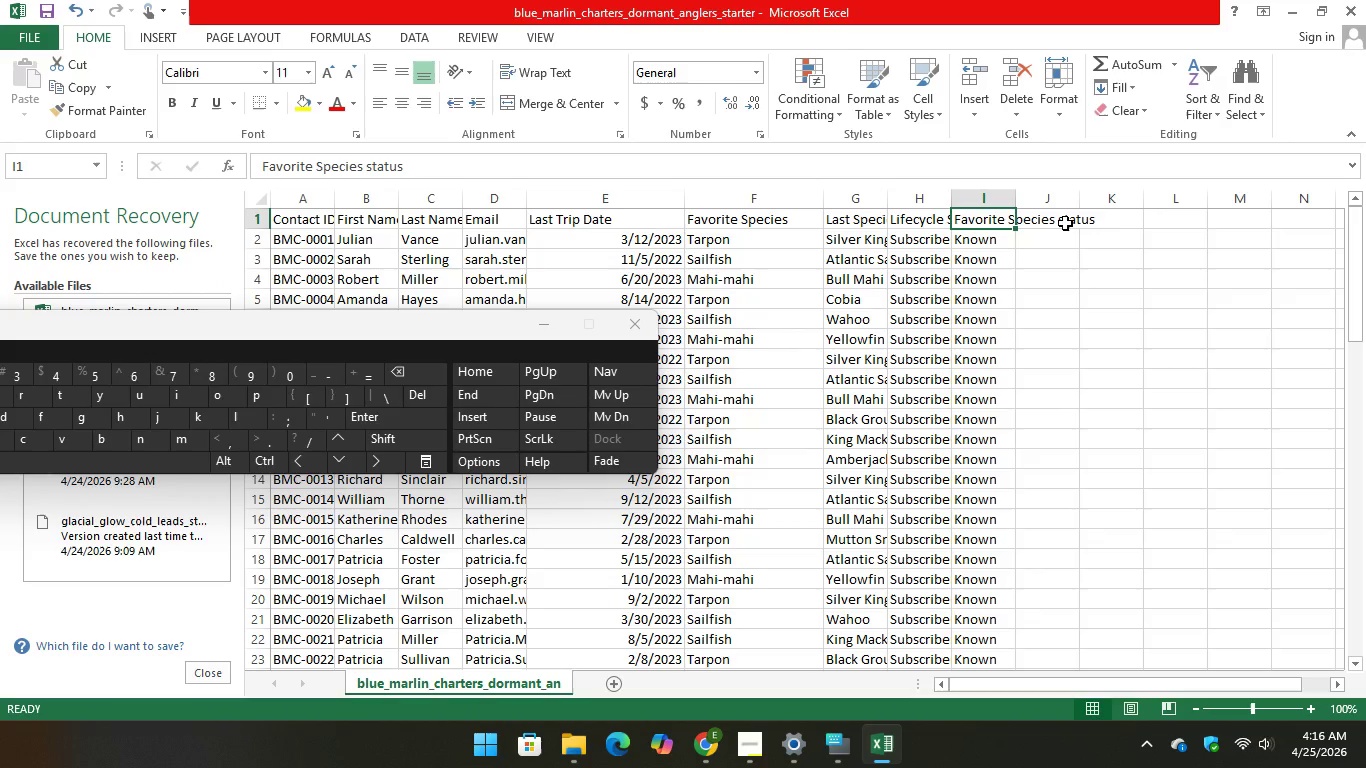 
left_click([1065, 223])
 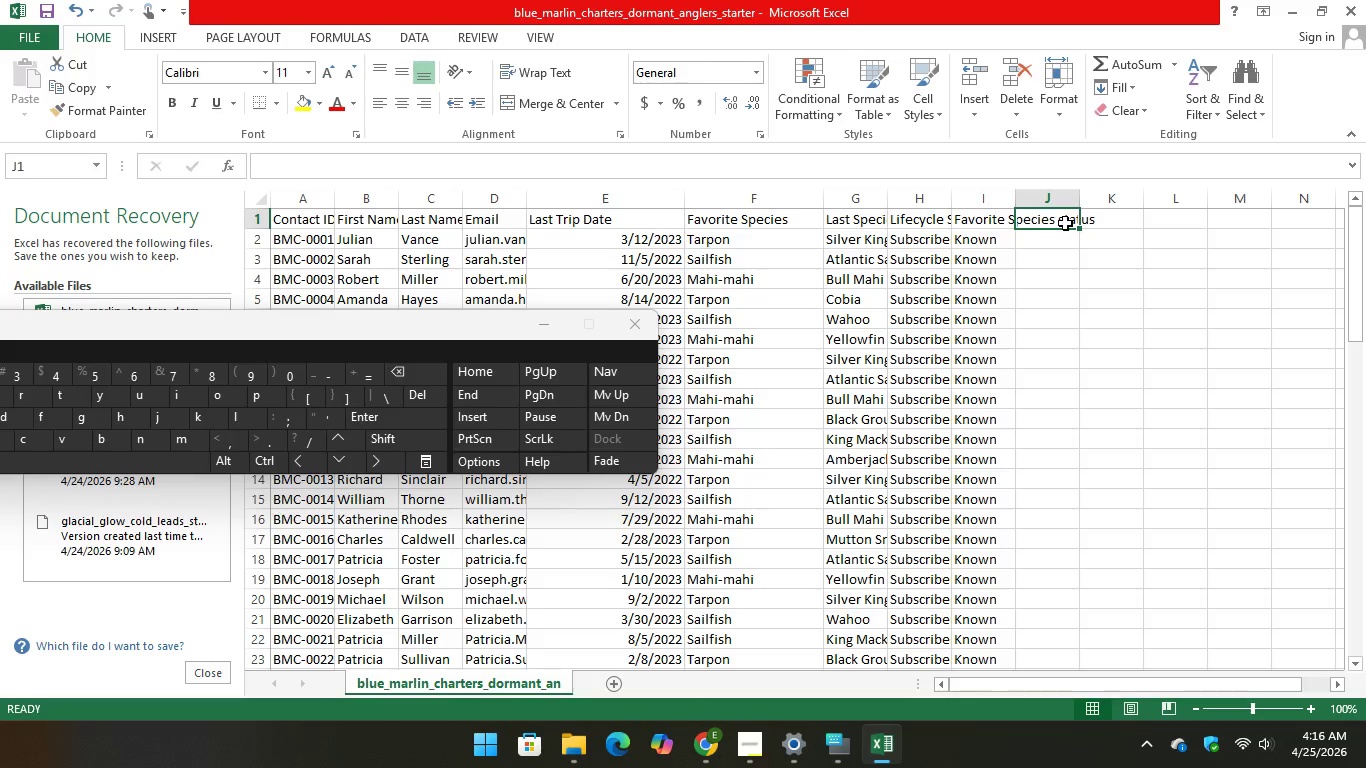 
left_click([1064, 223])
 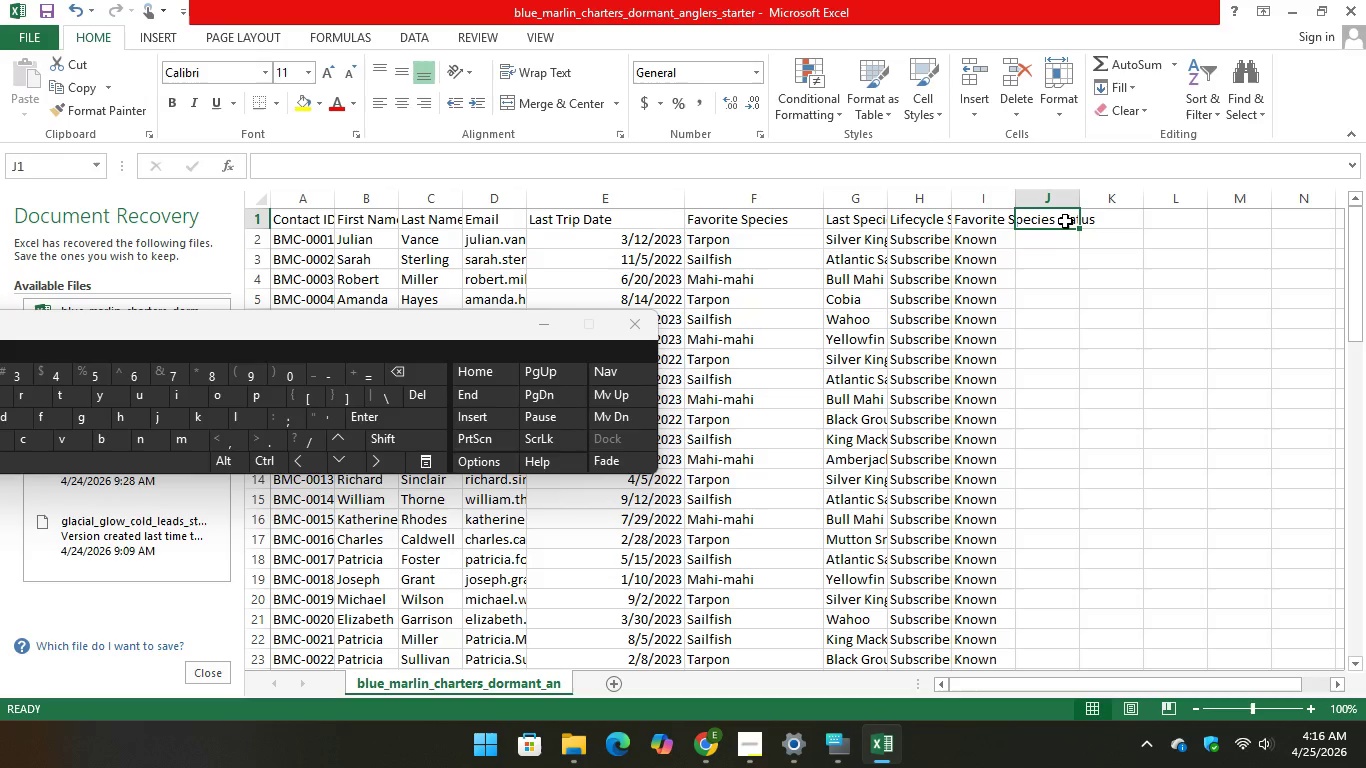 
left_click([1061, 220])
 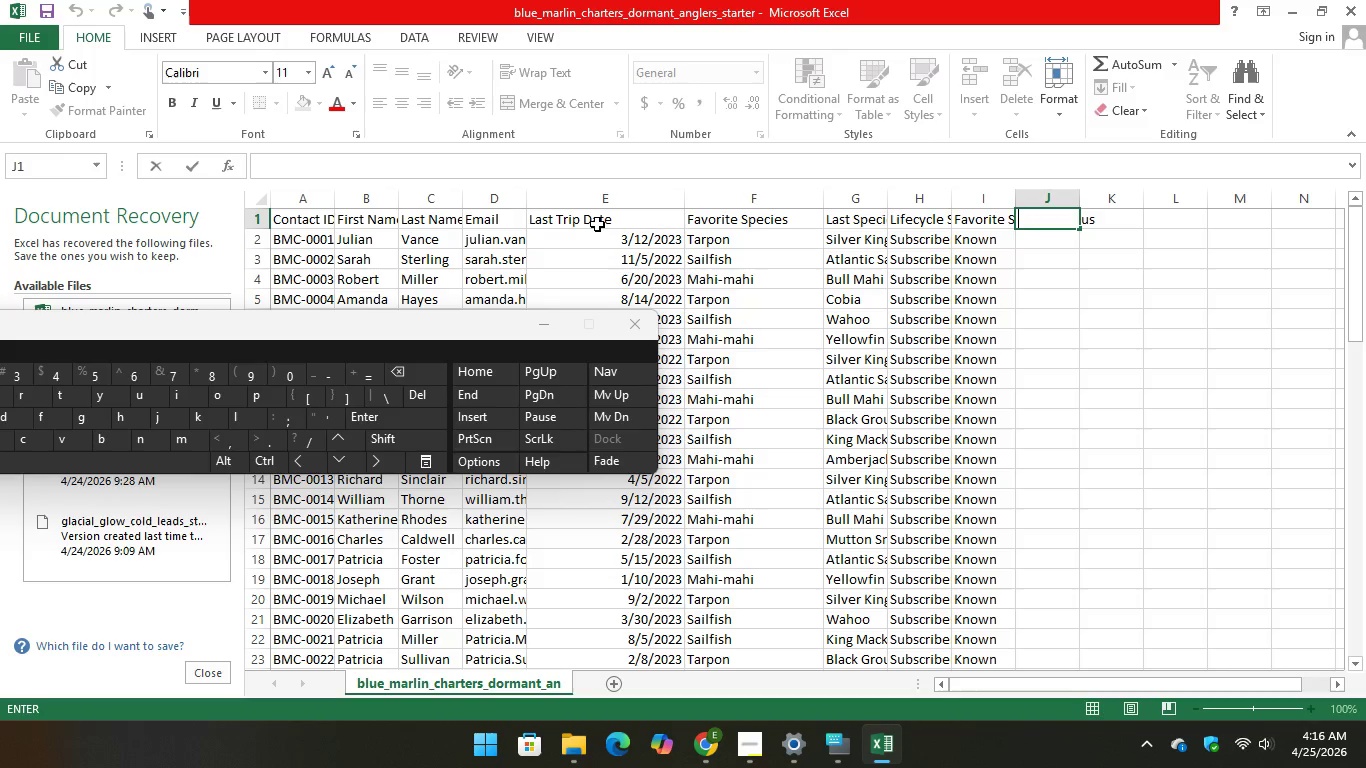 
double_click([597, 224])
 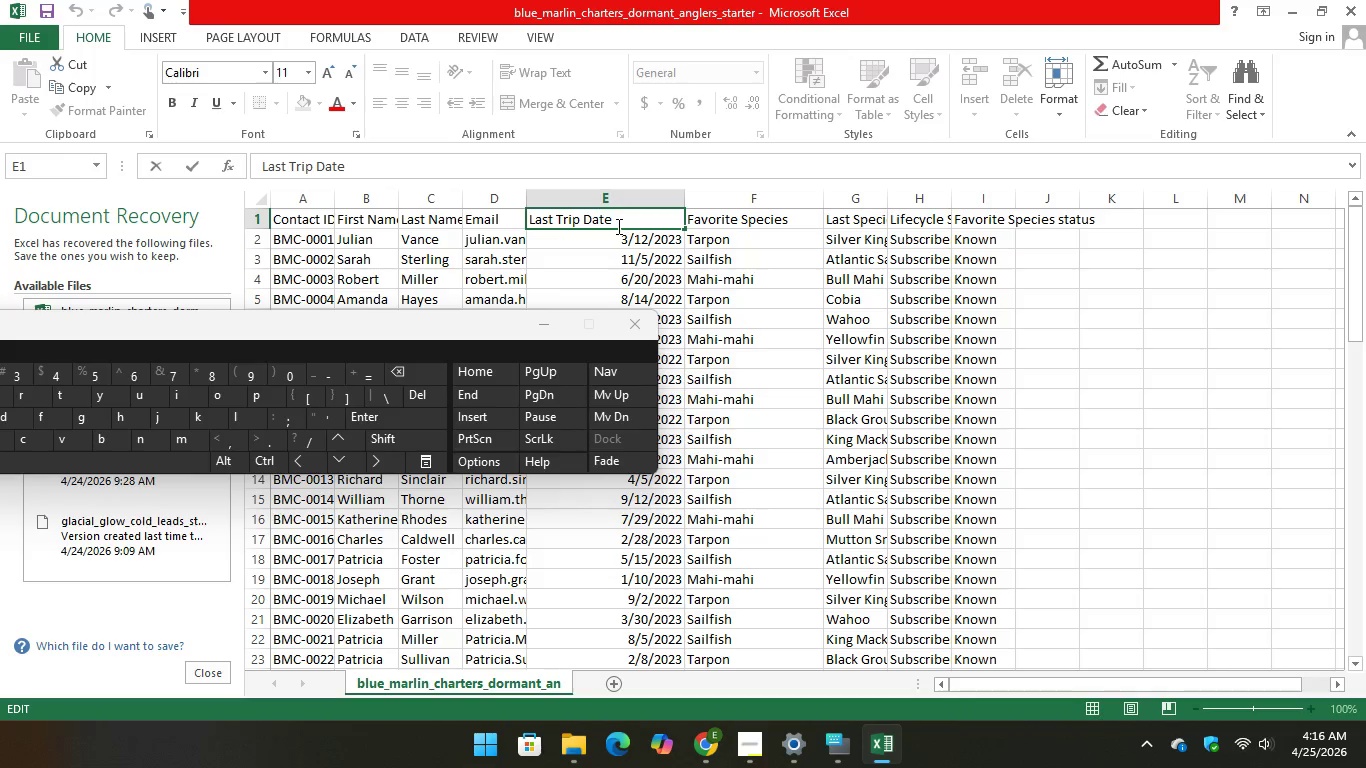 
left_click_drag(start_coordinate=[623, 220], to_coordinate=[561, 230])
 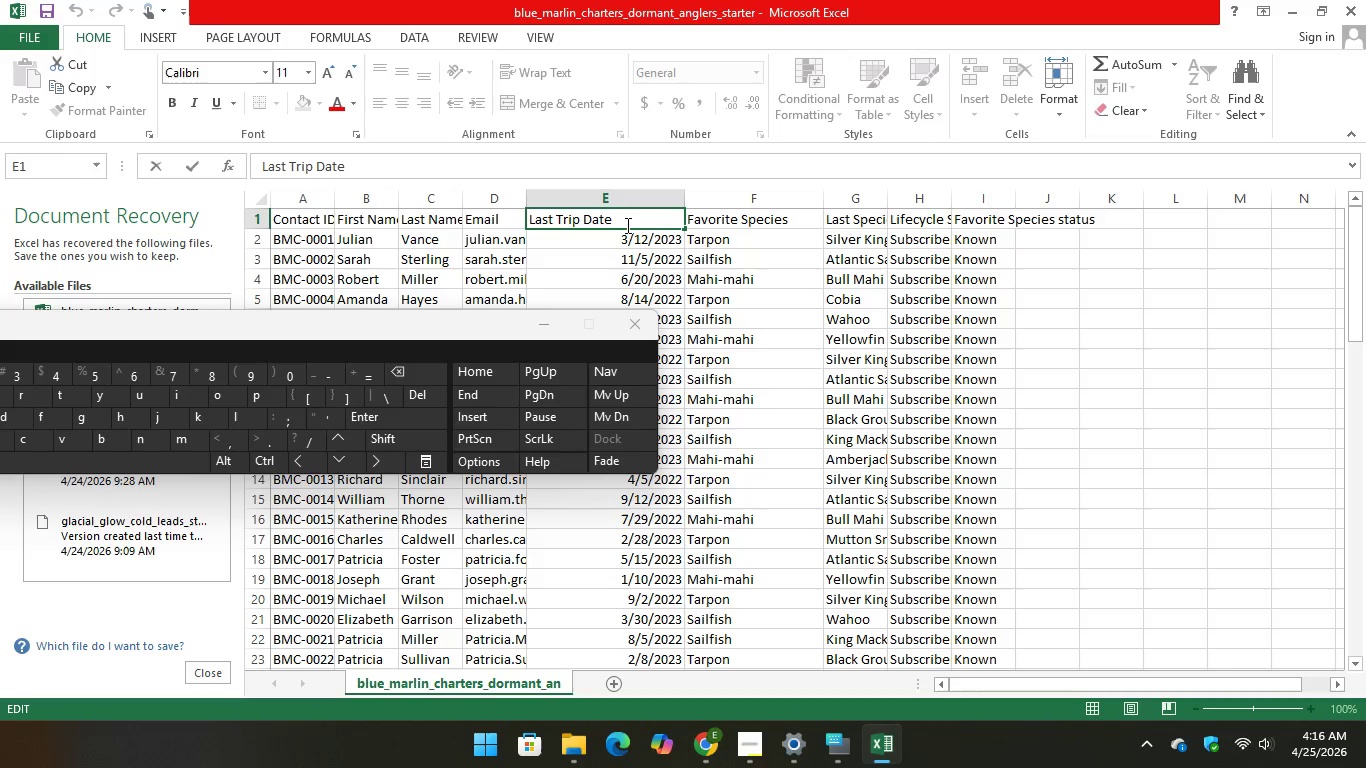 
left_click_drag(start_coordinate=[626, 225], to_coordinate=[519, 222])
 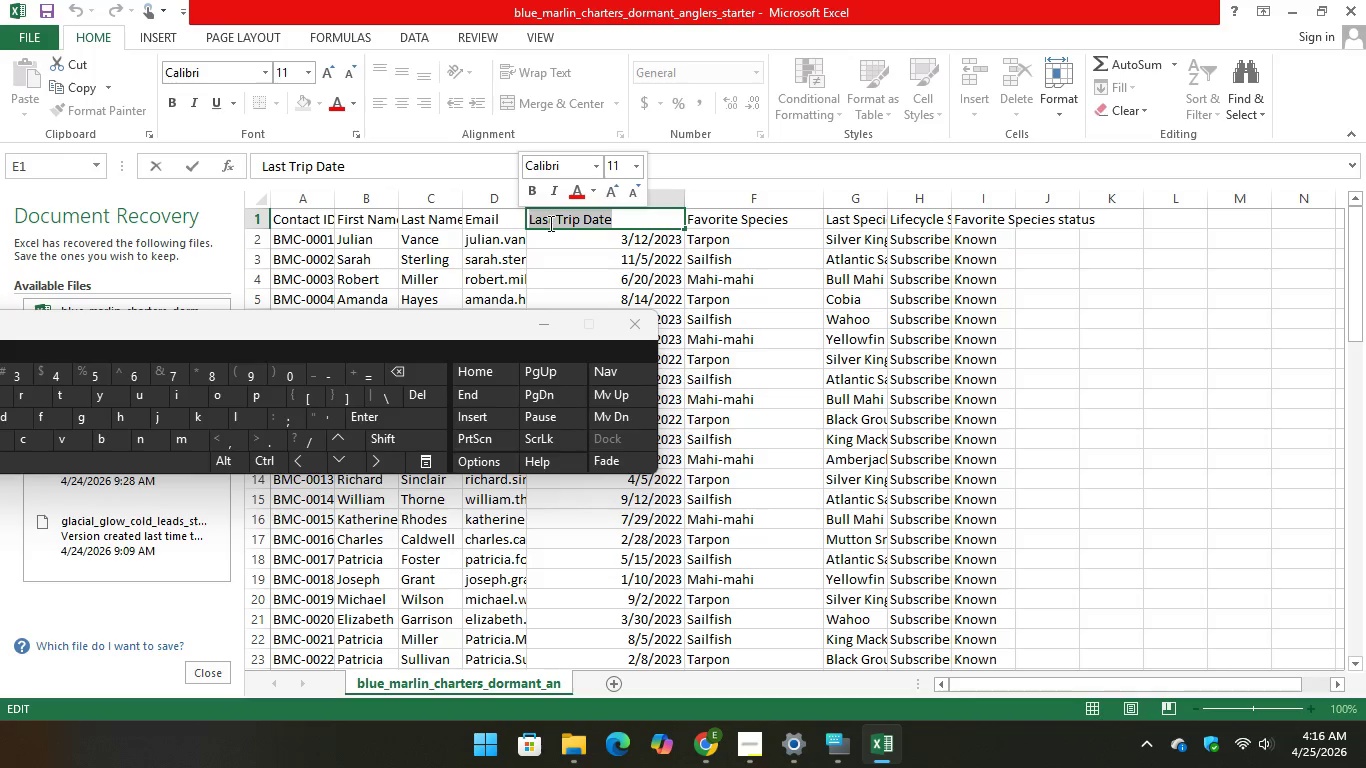 
right_click([549, 224])
 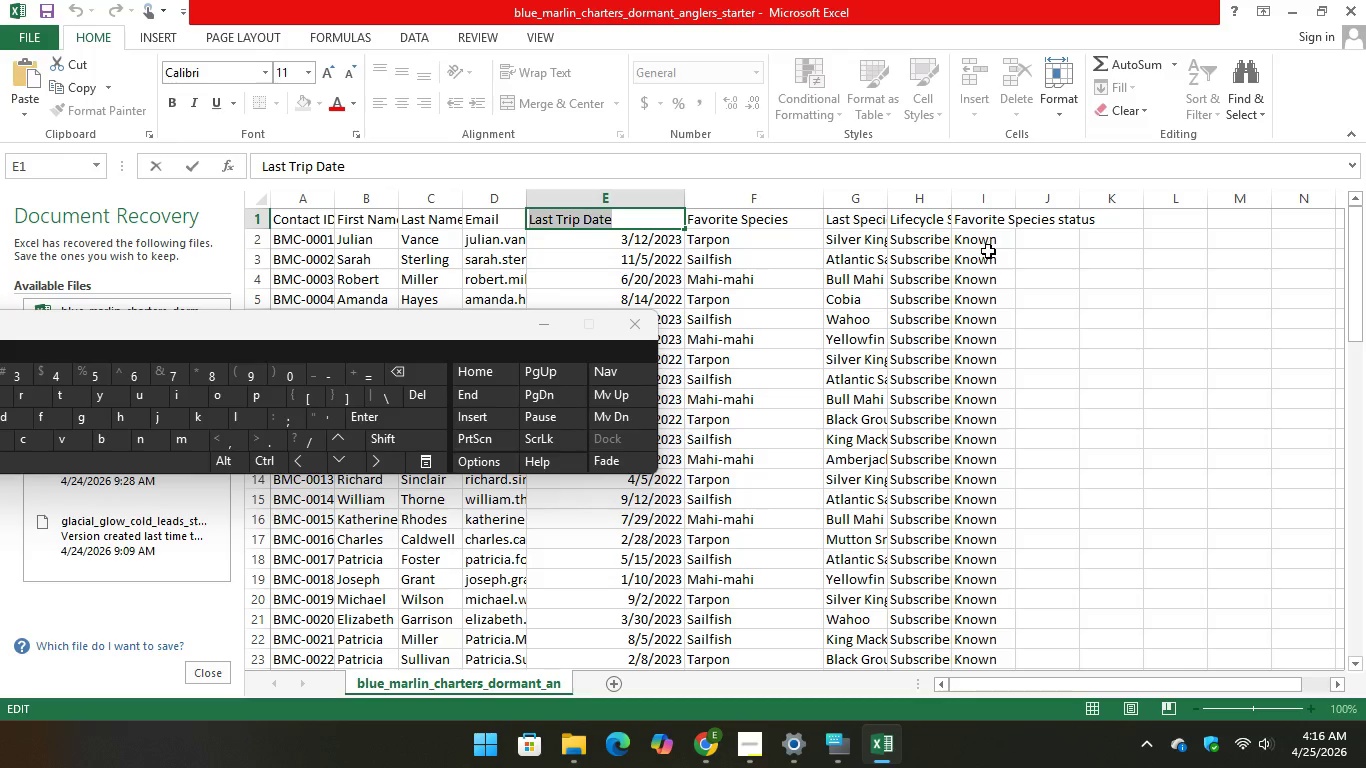 
double_click([1053, 219])
 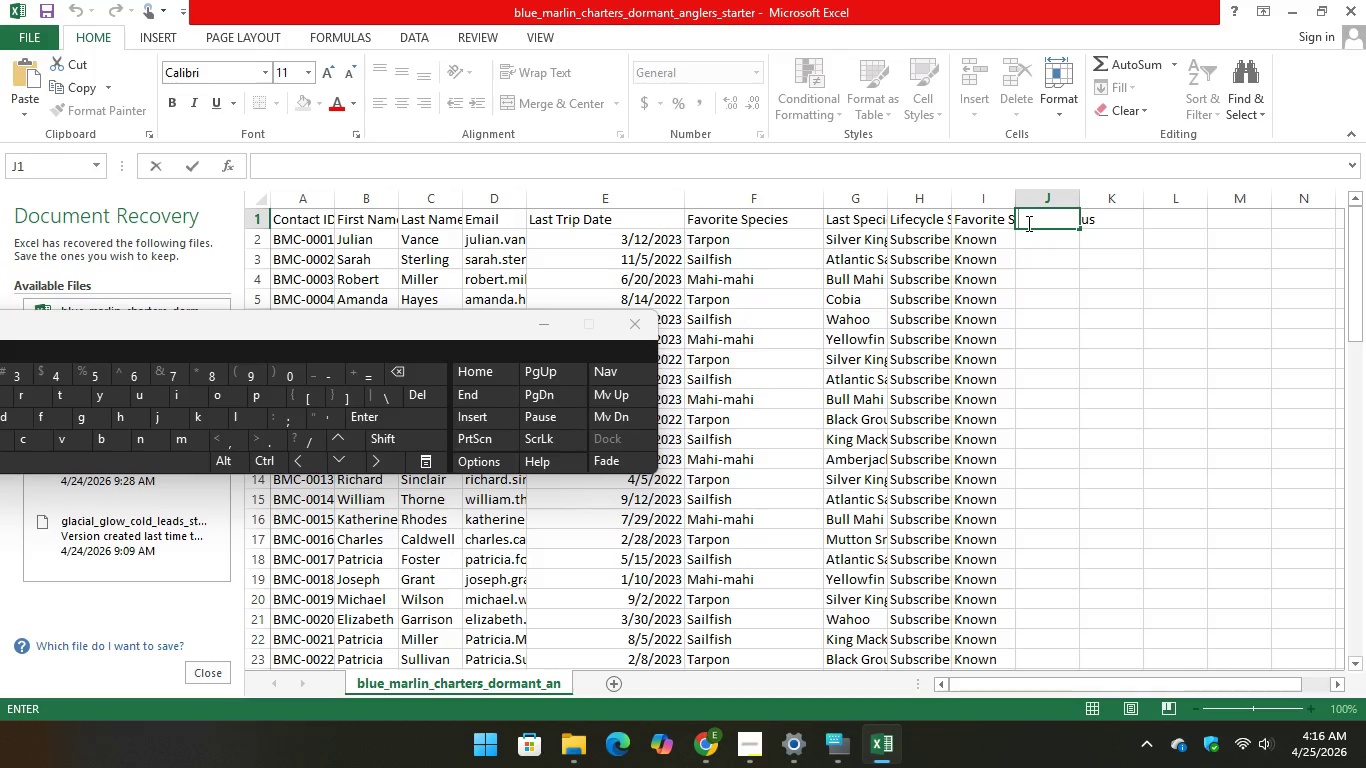 
right_click([1026, 222])
 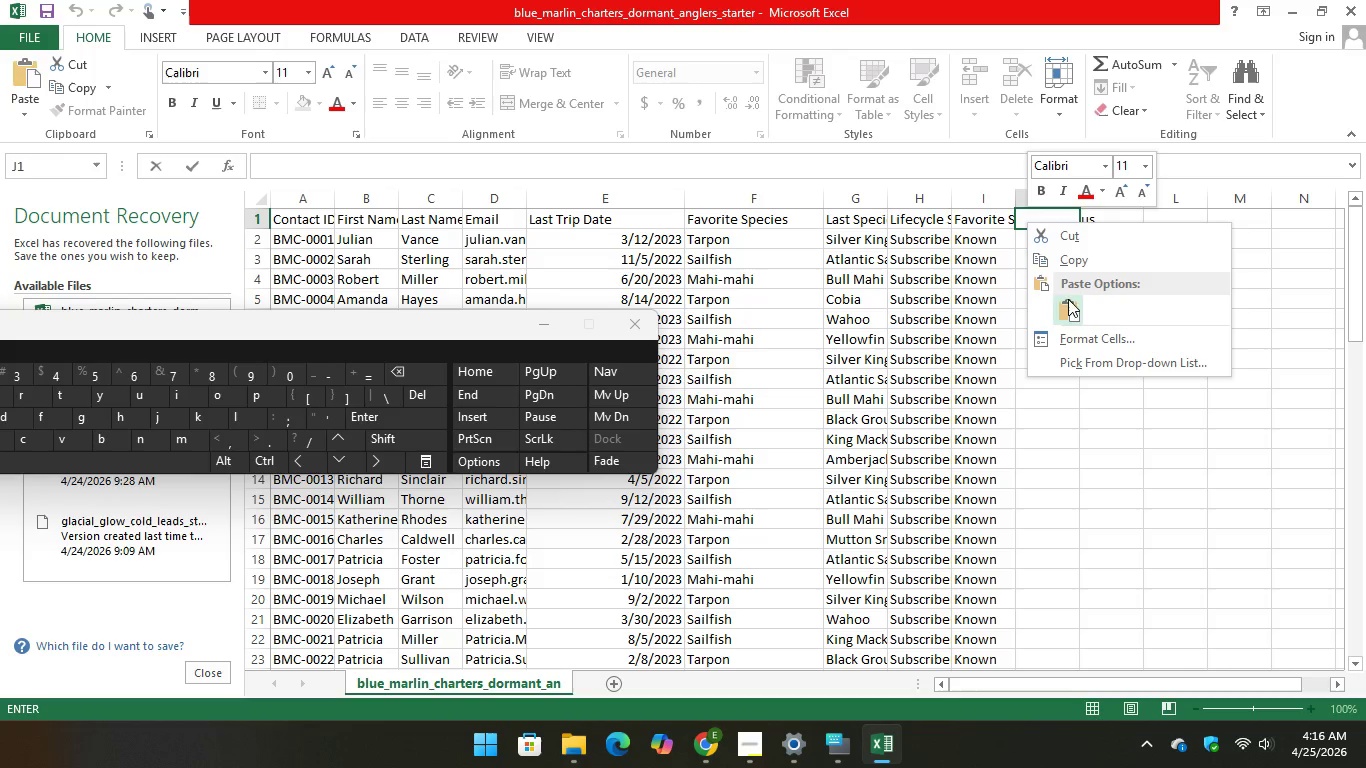 
left_click([1067, 312])
 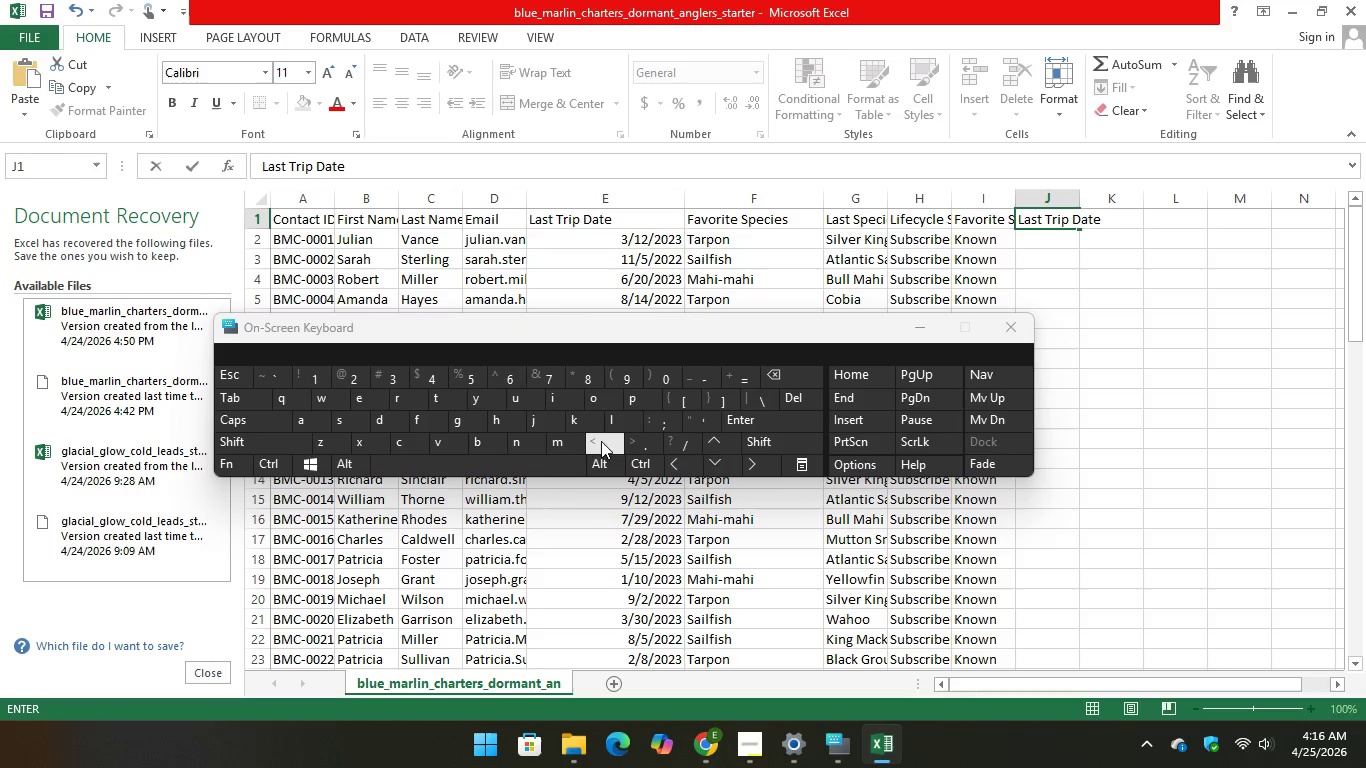 
wait(5.66)
 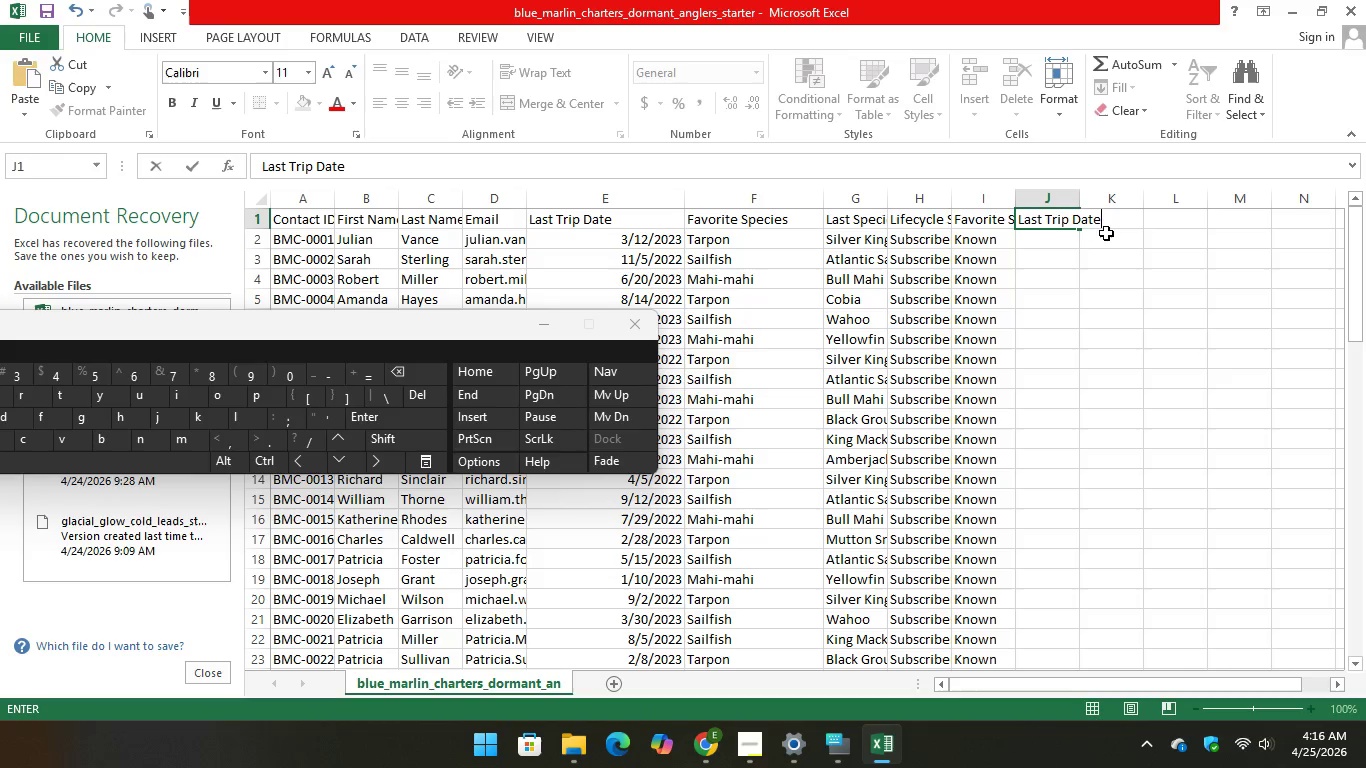 
key(CapsLock)
 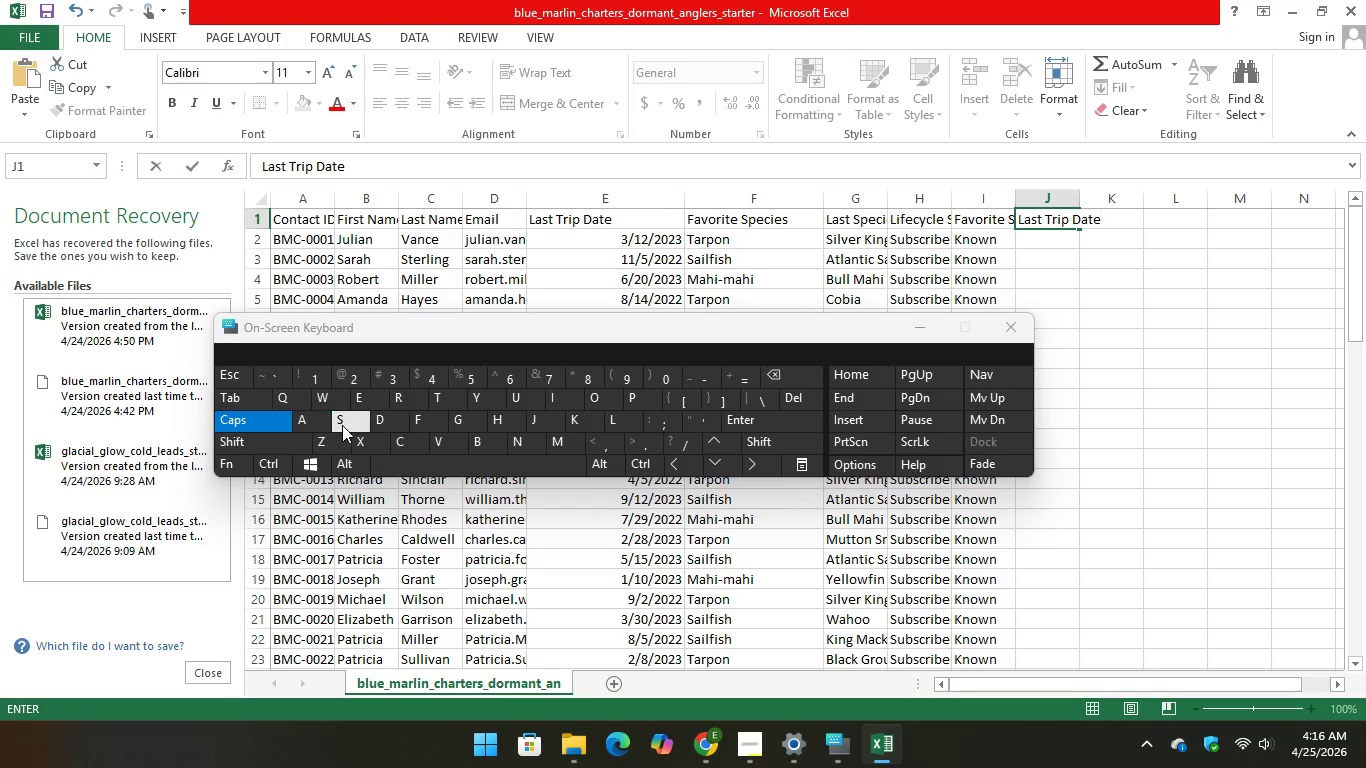 
type(STATUS)
 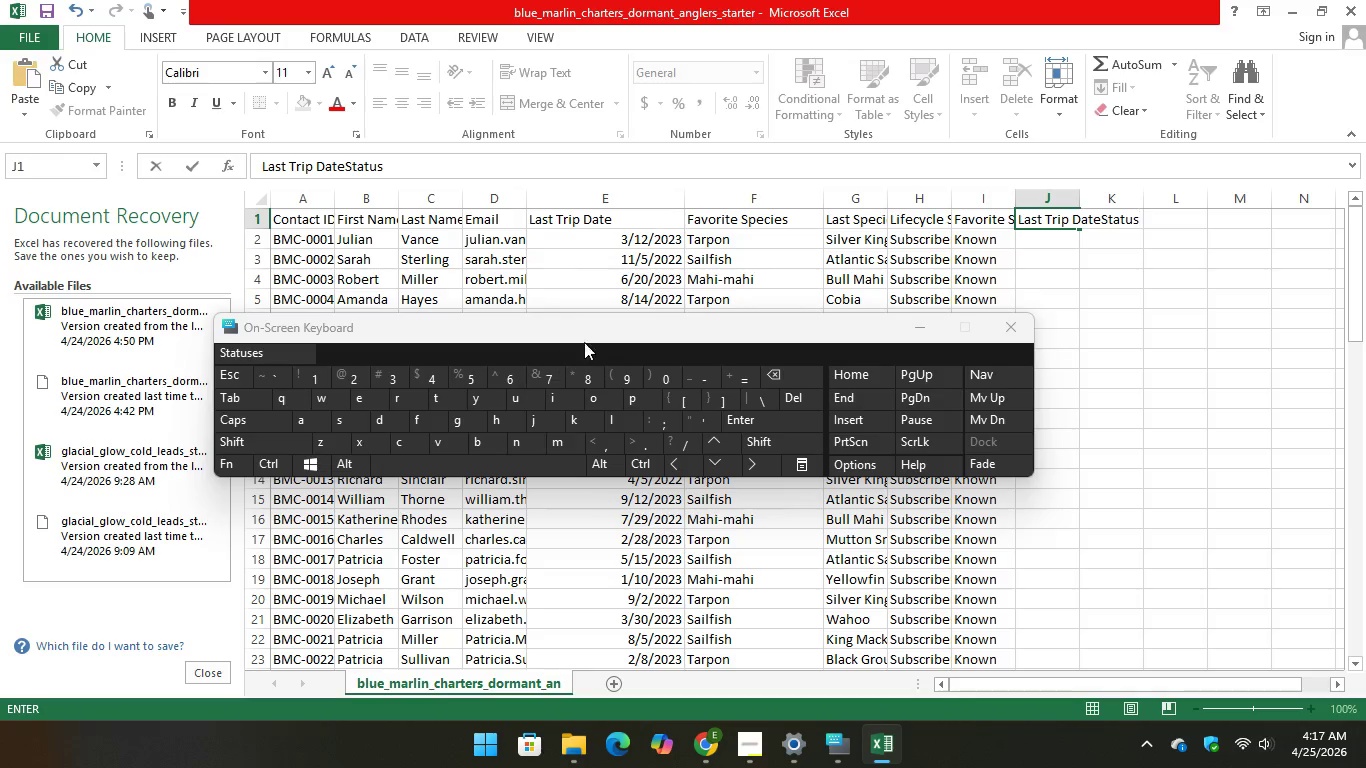 
hold_key(key=CapsLock, duration=30.0)
 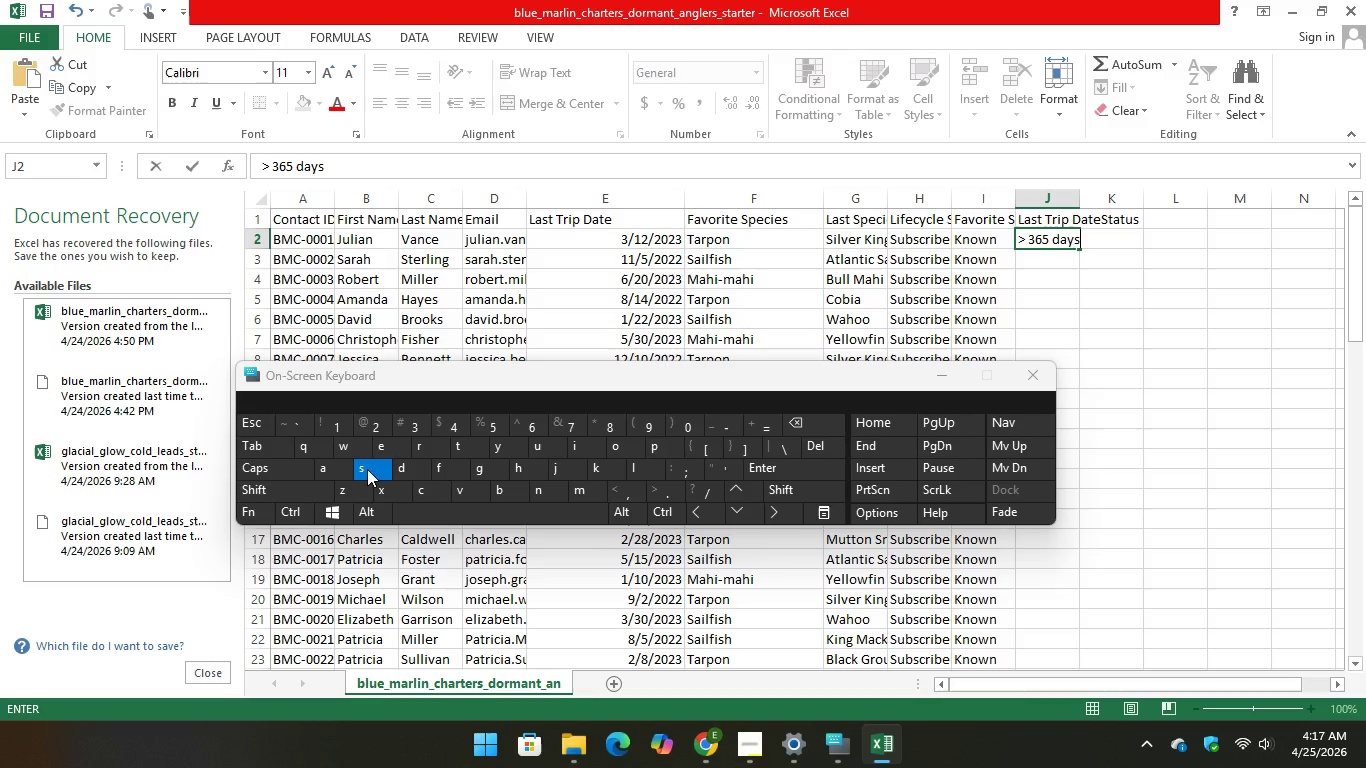 
left_click([1035, 236])
 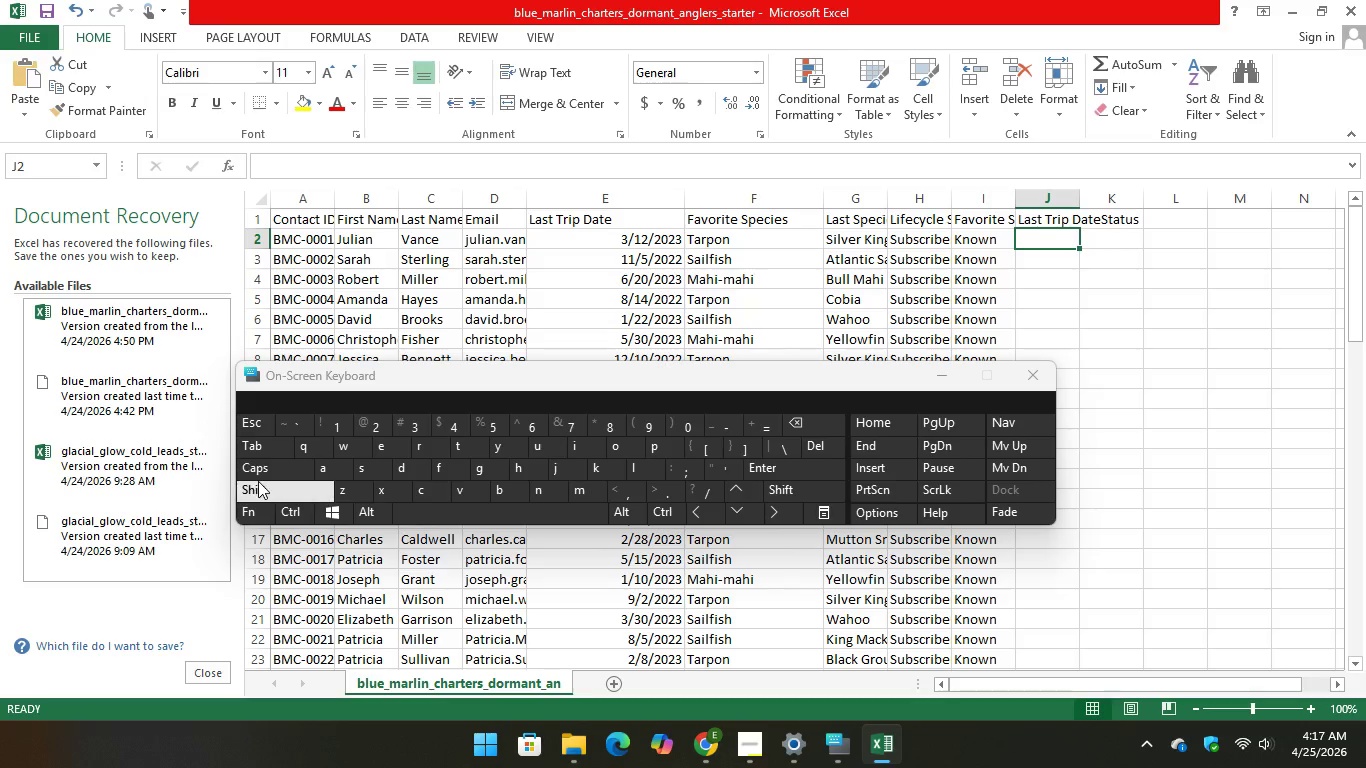 
type(> 365 da)
 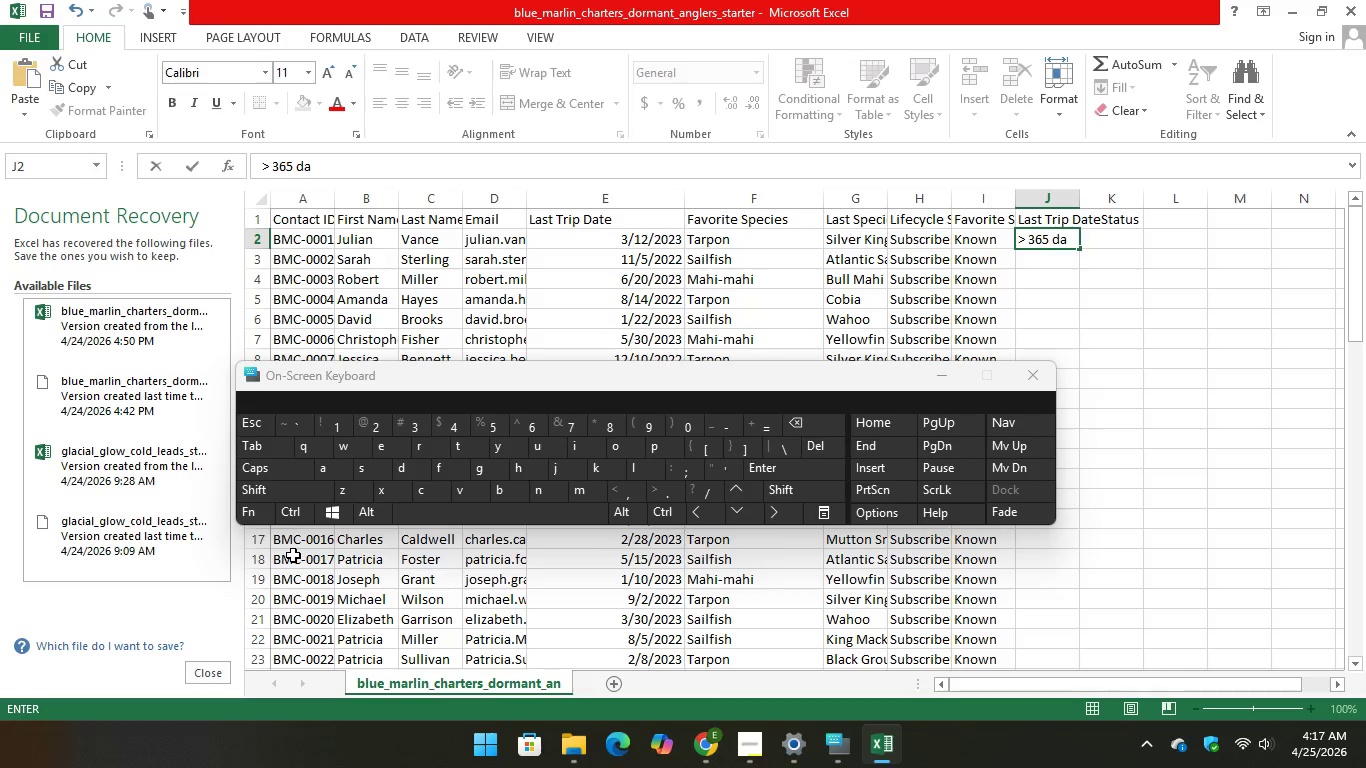 
key(5)
 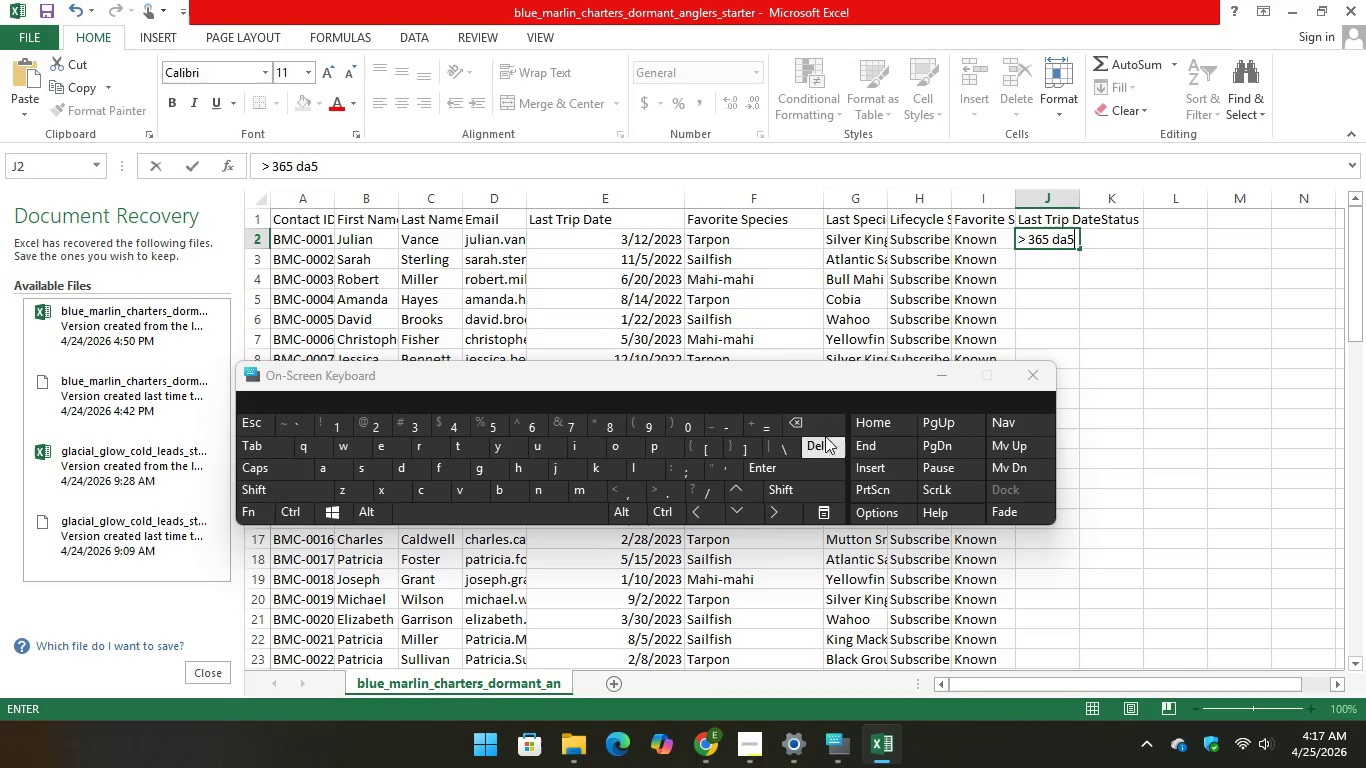 
key(Backspace)
 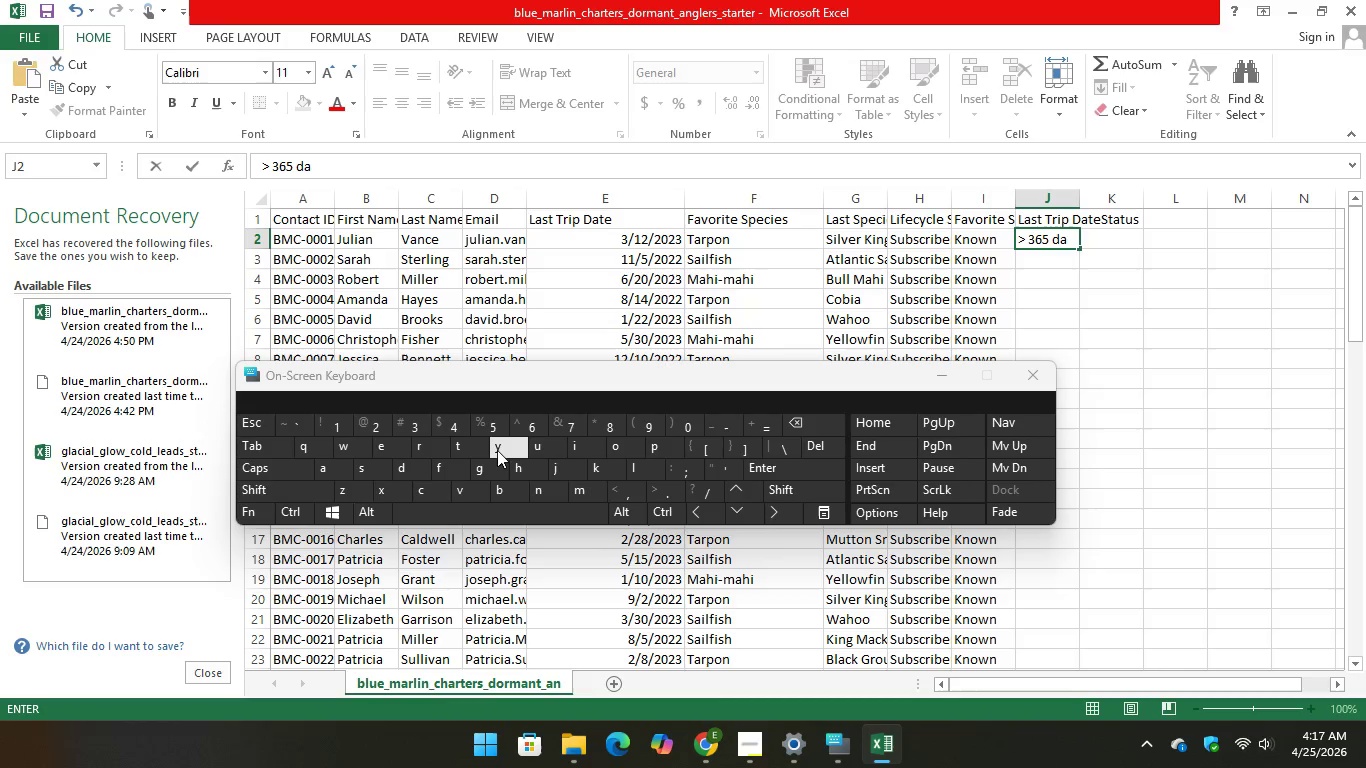 
key(5)
 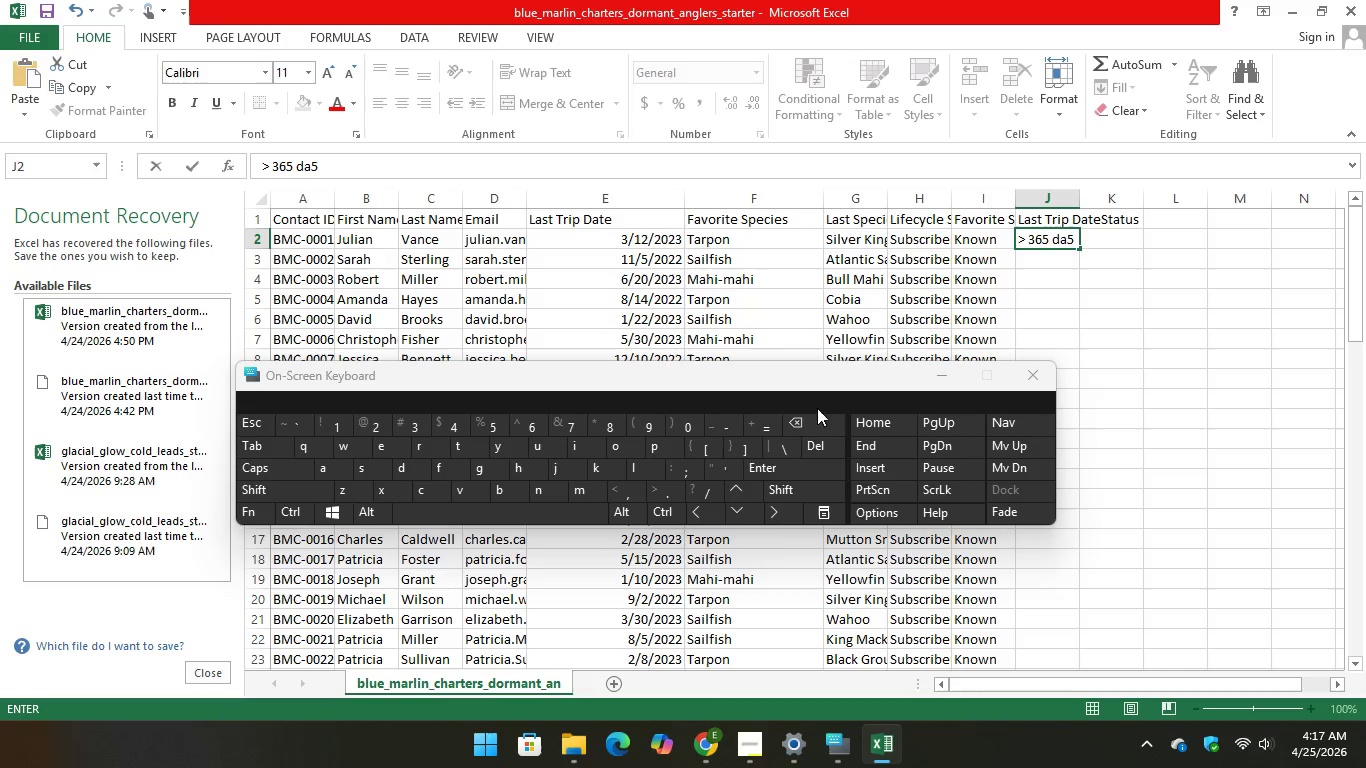 
key(Backspace)
 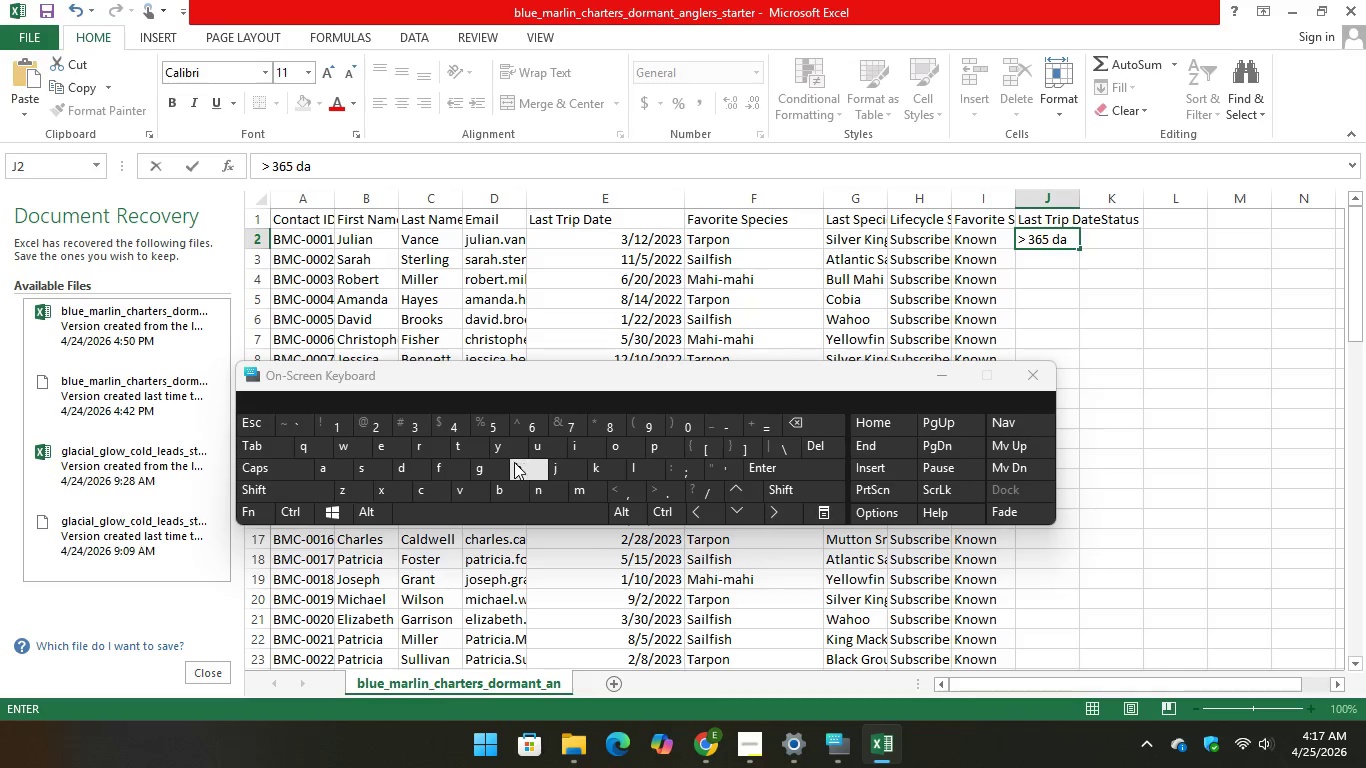 
type(ys)
 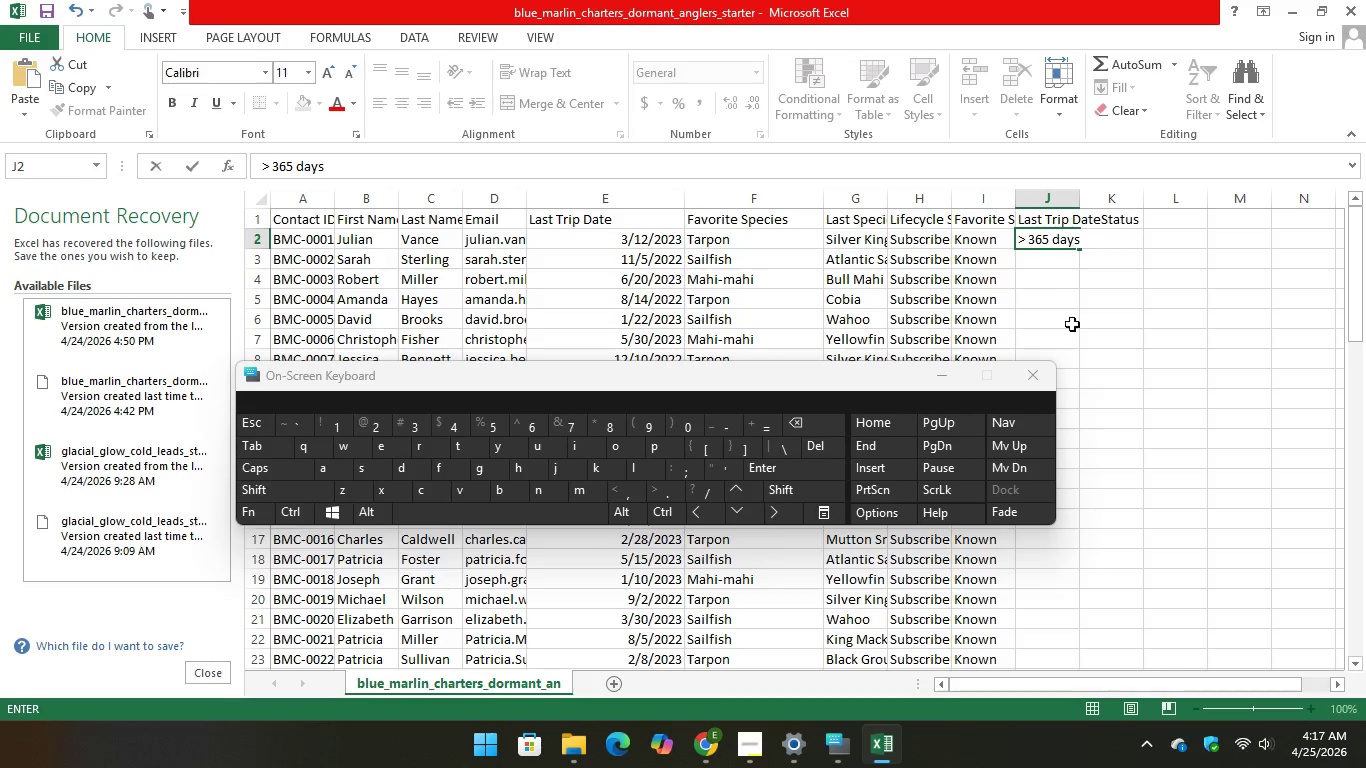 
left_click([1078, 329])
 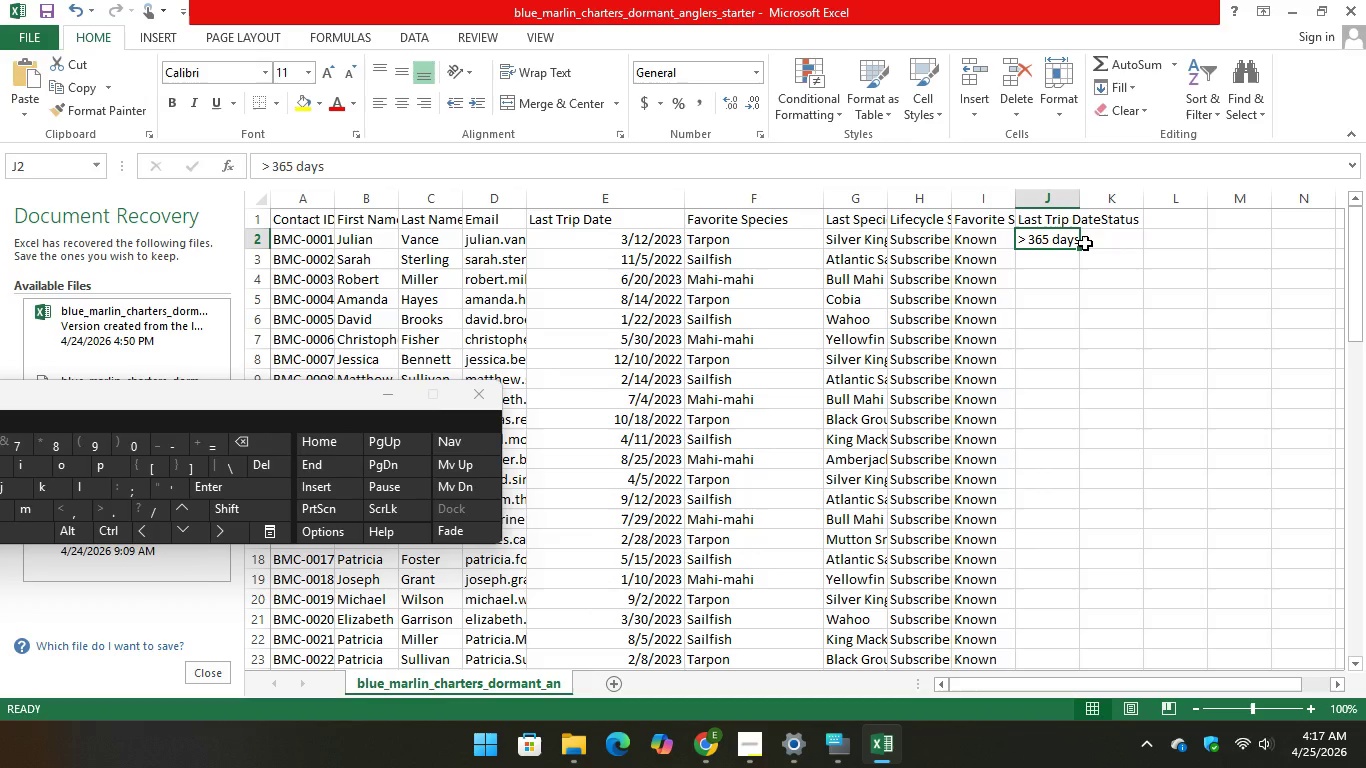 
wait(6.05)
 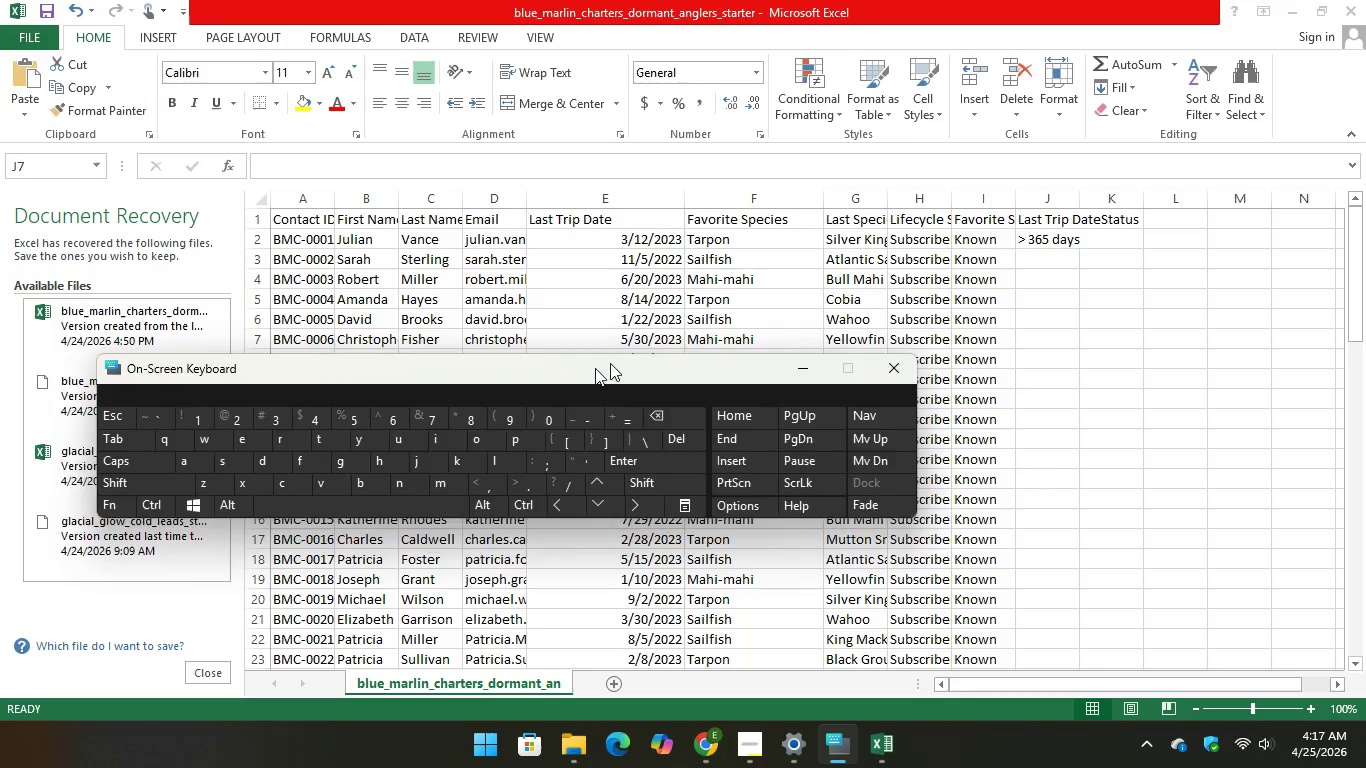 
left_click_drag(start_coordinate=[1079, 248], to_coordinate=[1047, 678])
 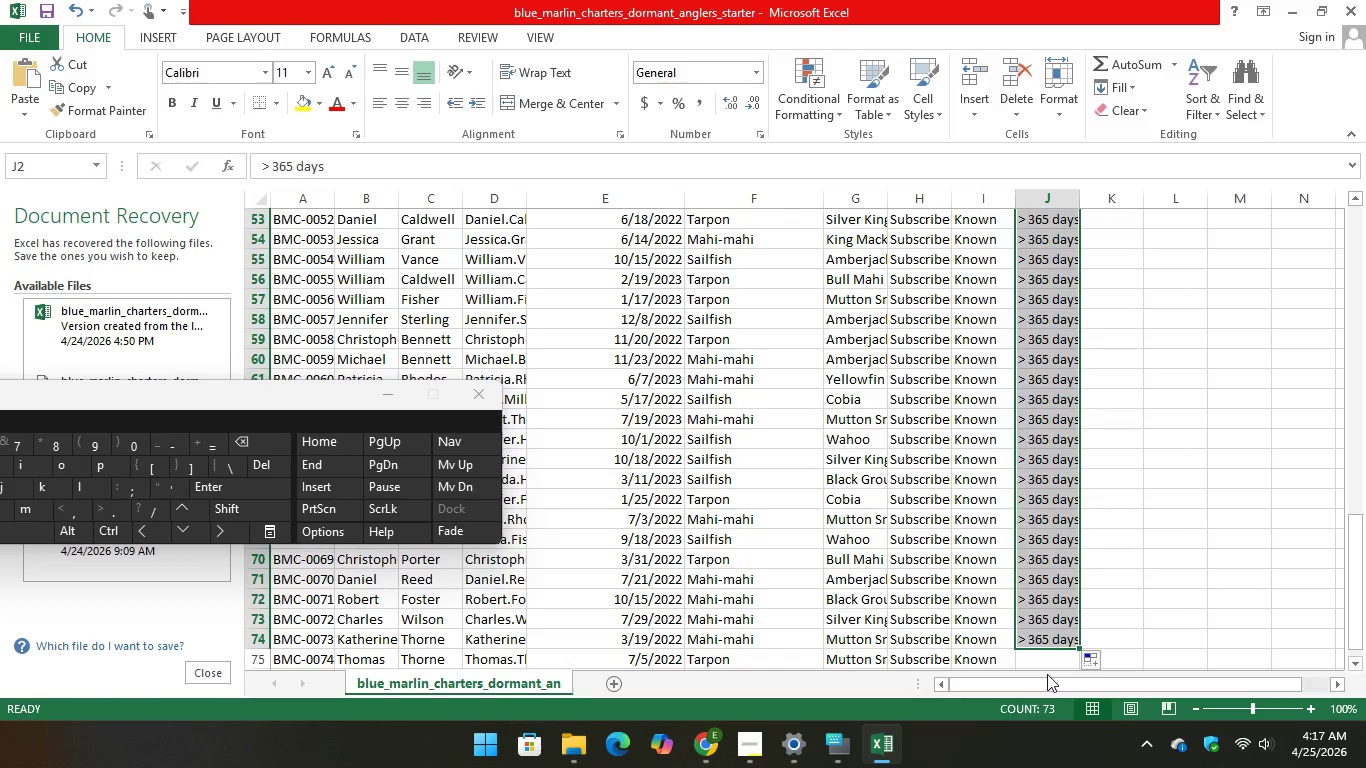 
scroll: coordinate [1047, 679], scroll_direction: down, amount: 13.0
 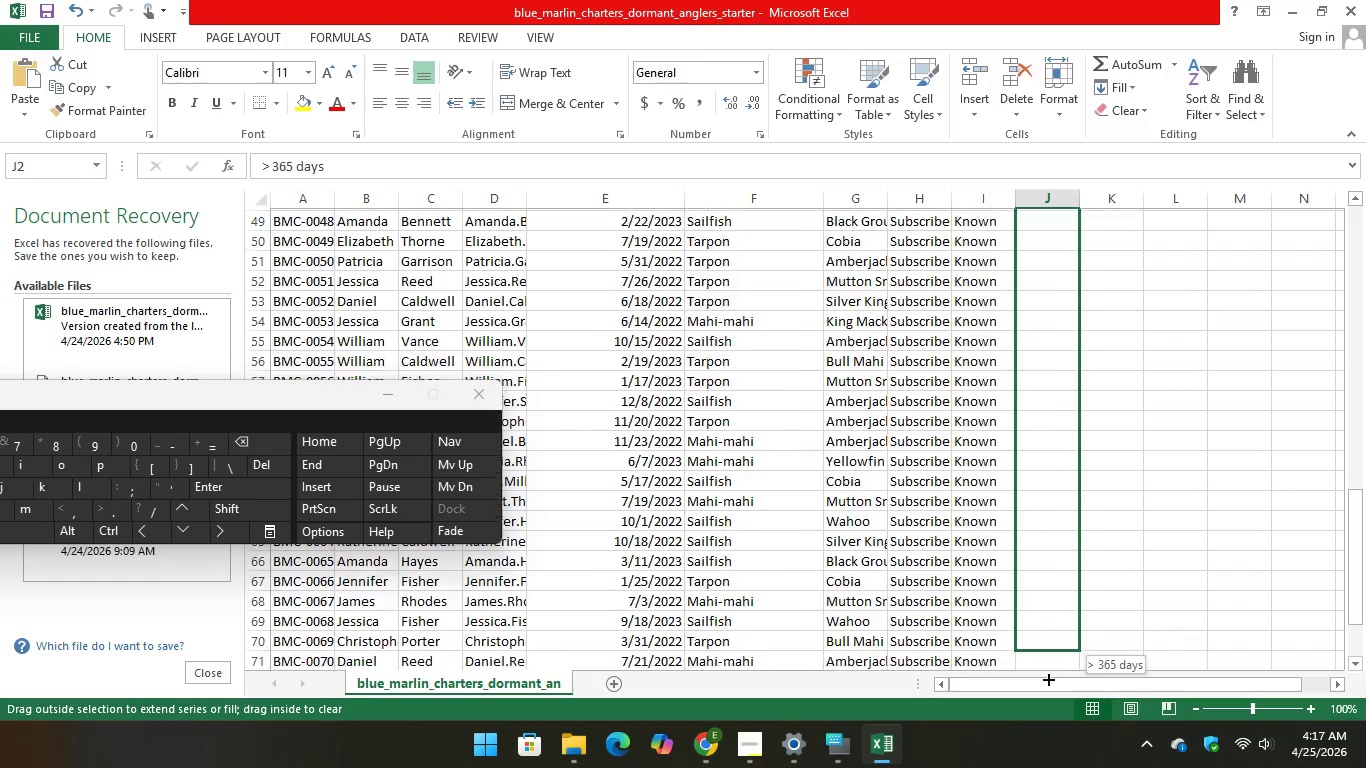 
left_click([1047, 674])
 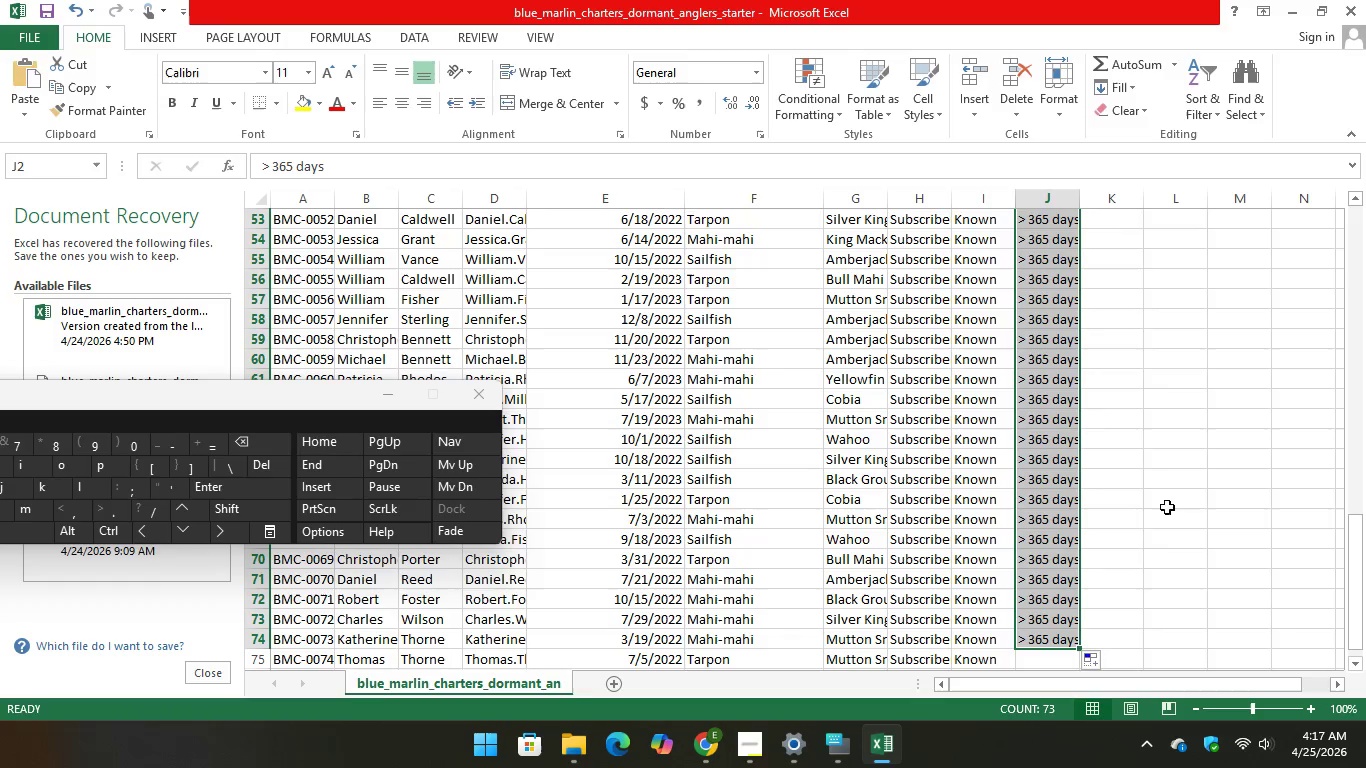 
scroll: coordinate [1047, 678], scroll_direction: down, amount: 4.0
 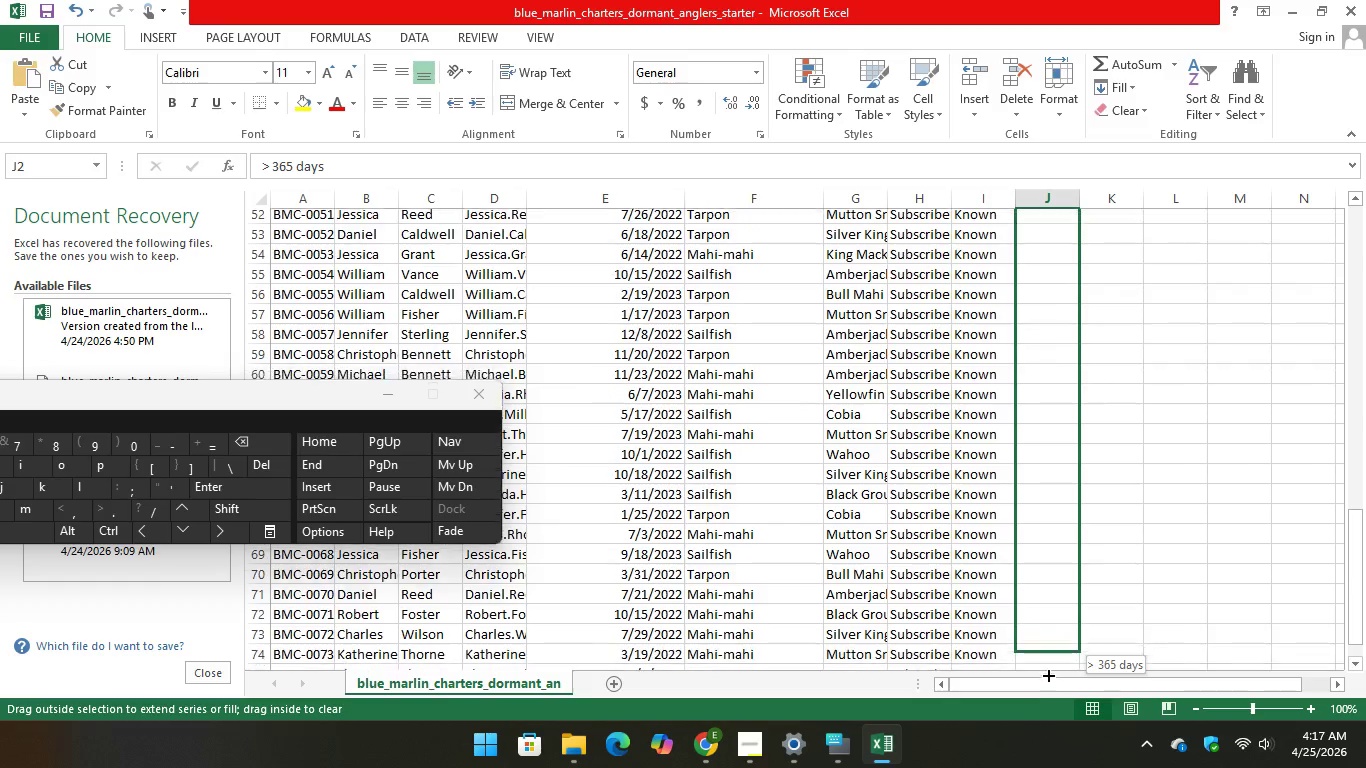 
left_click([1181, 443])
 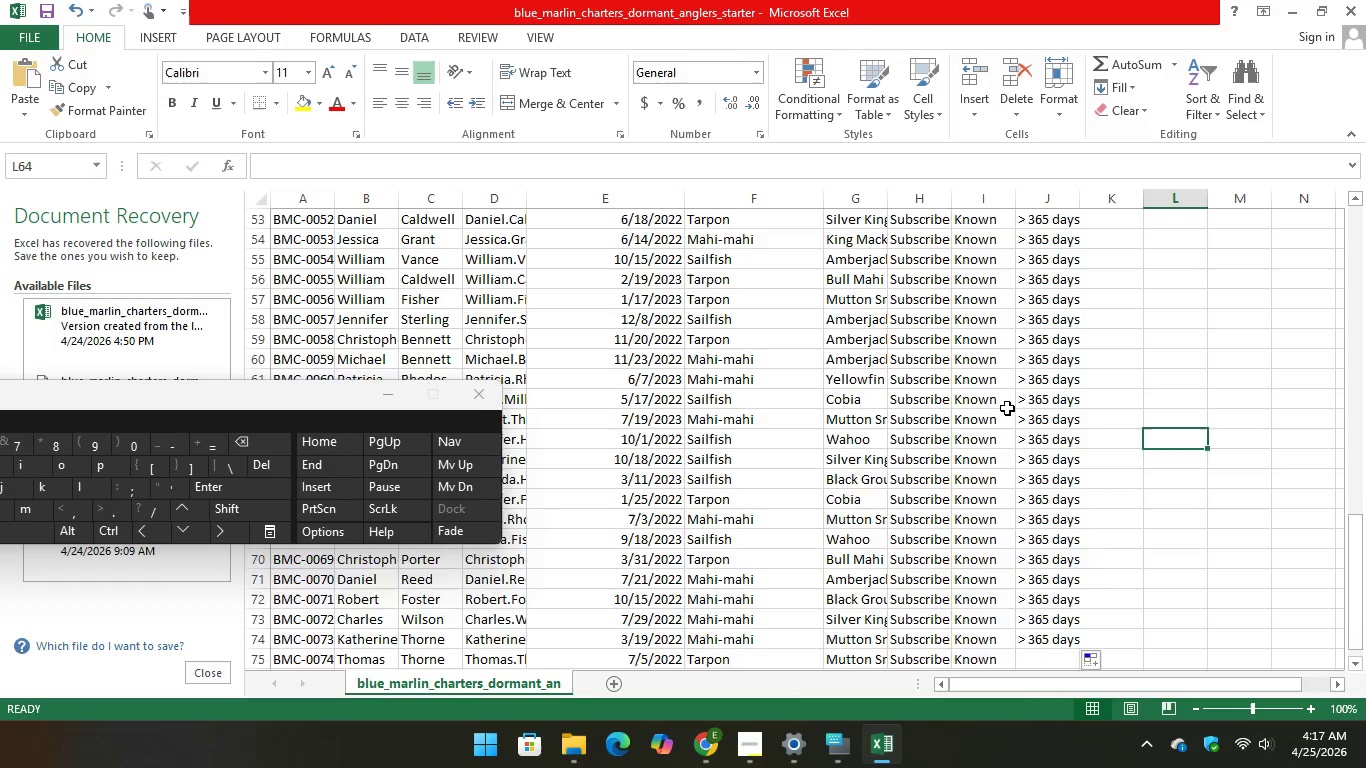 
scroll: coordinate [1007, 408], scroll_direction: down, amount: 5.0
 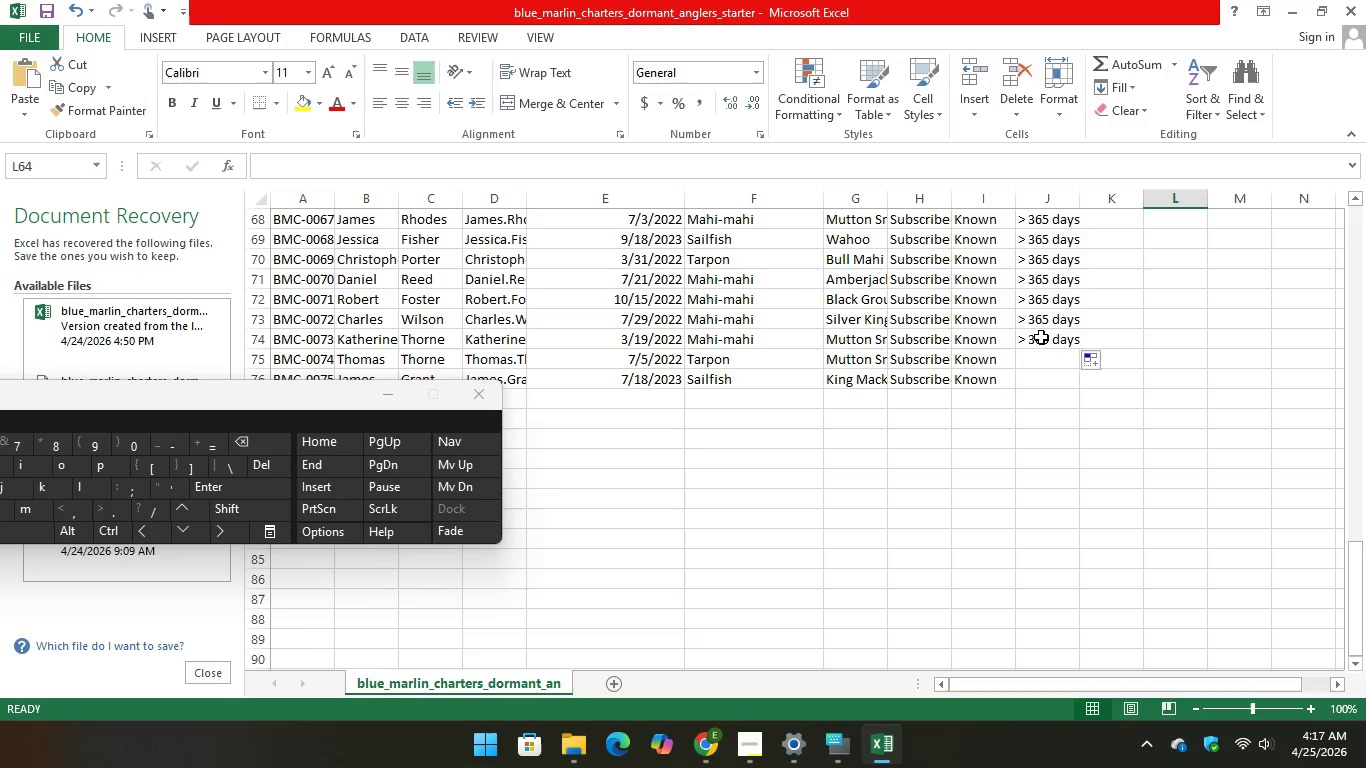 
left_click([1041, 335])
 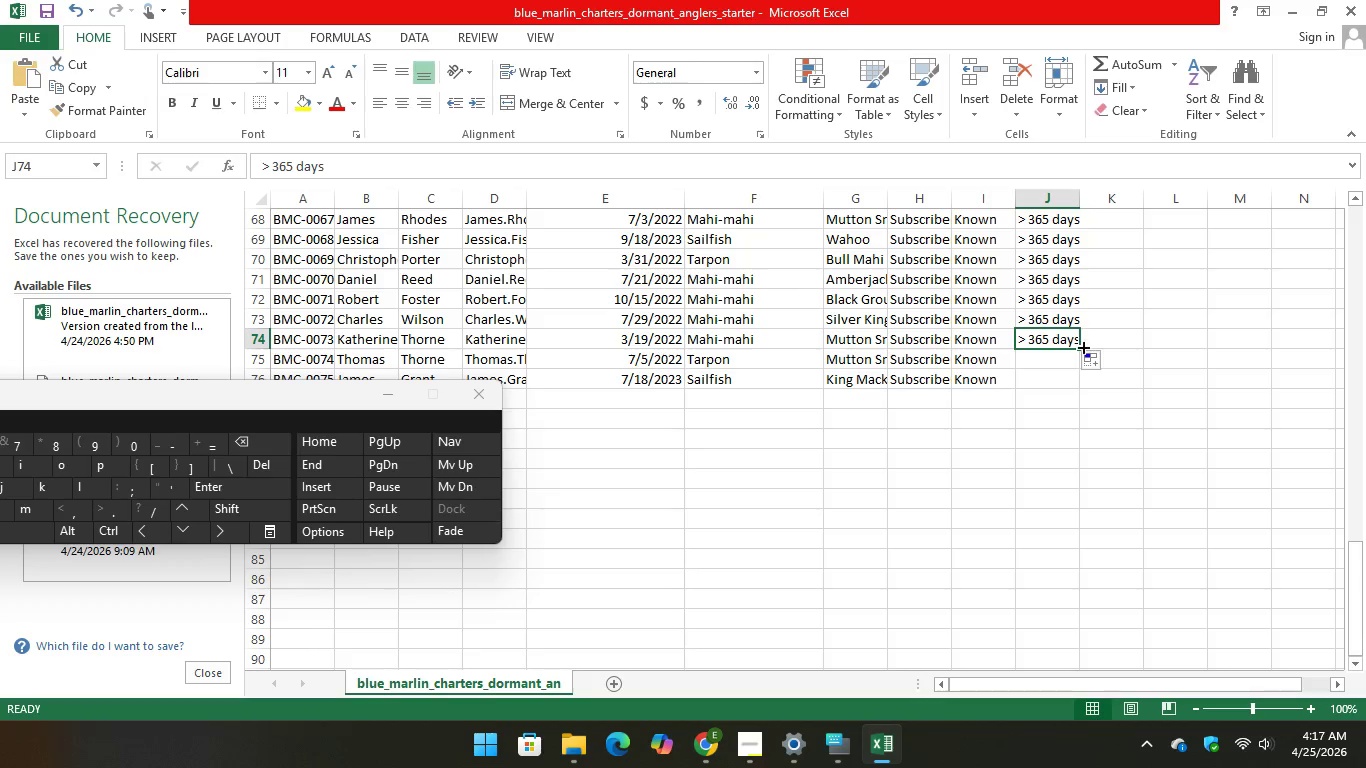 
left_click_drag(start_coordinate=[1076, 346], to_coordinate=[1083, 372])
 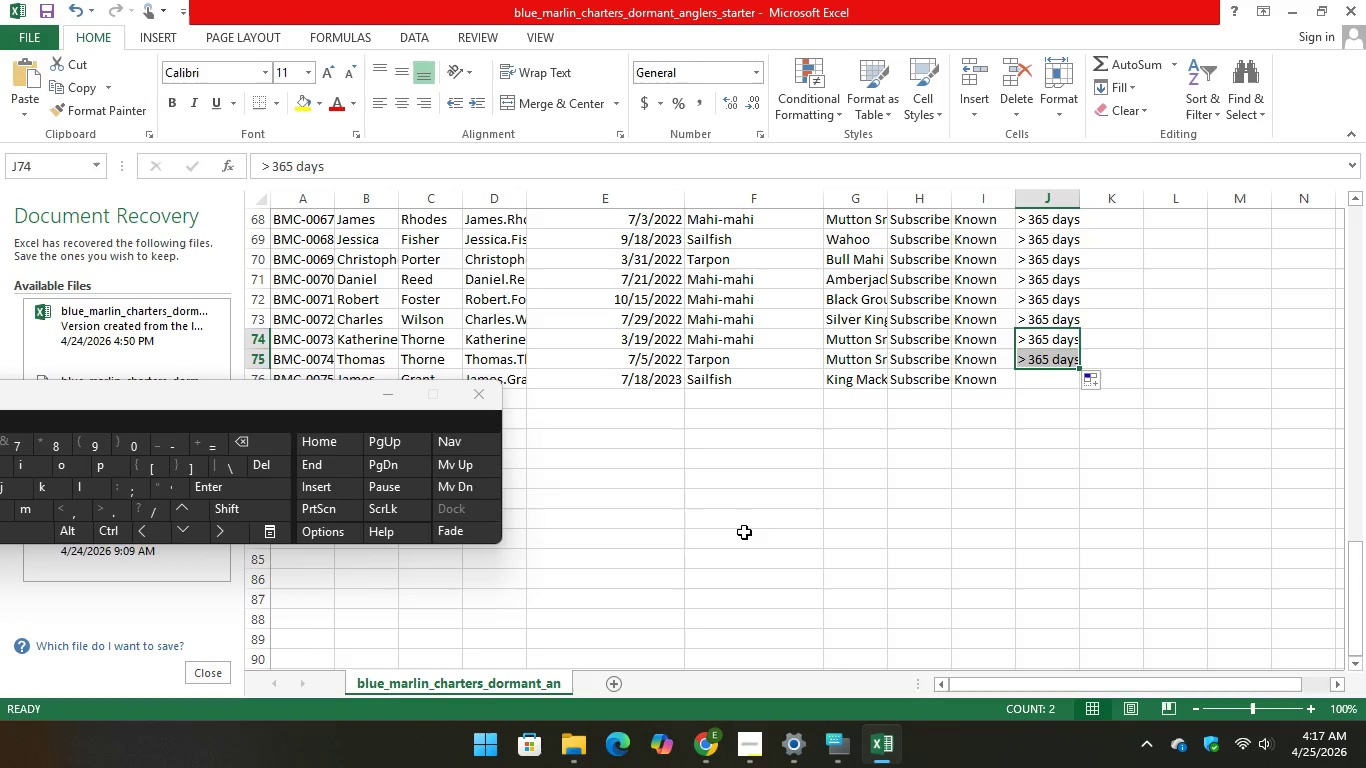 
scroll: coordinate [973, 508], scroll_direction: up, amount: 31.0
 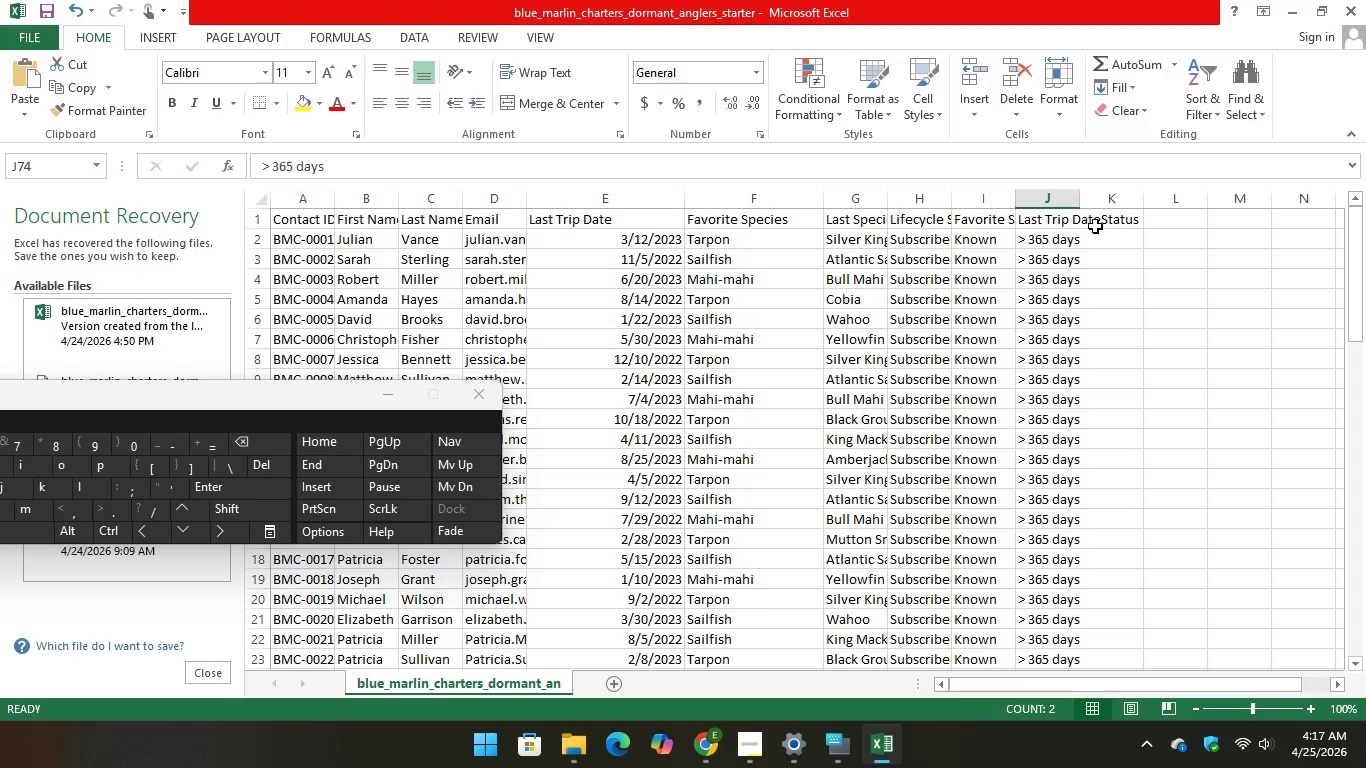 
left_click([1095, 226])
 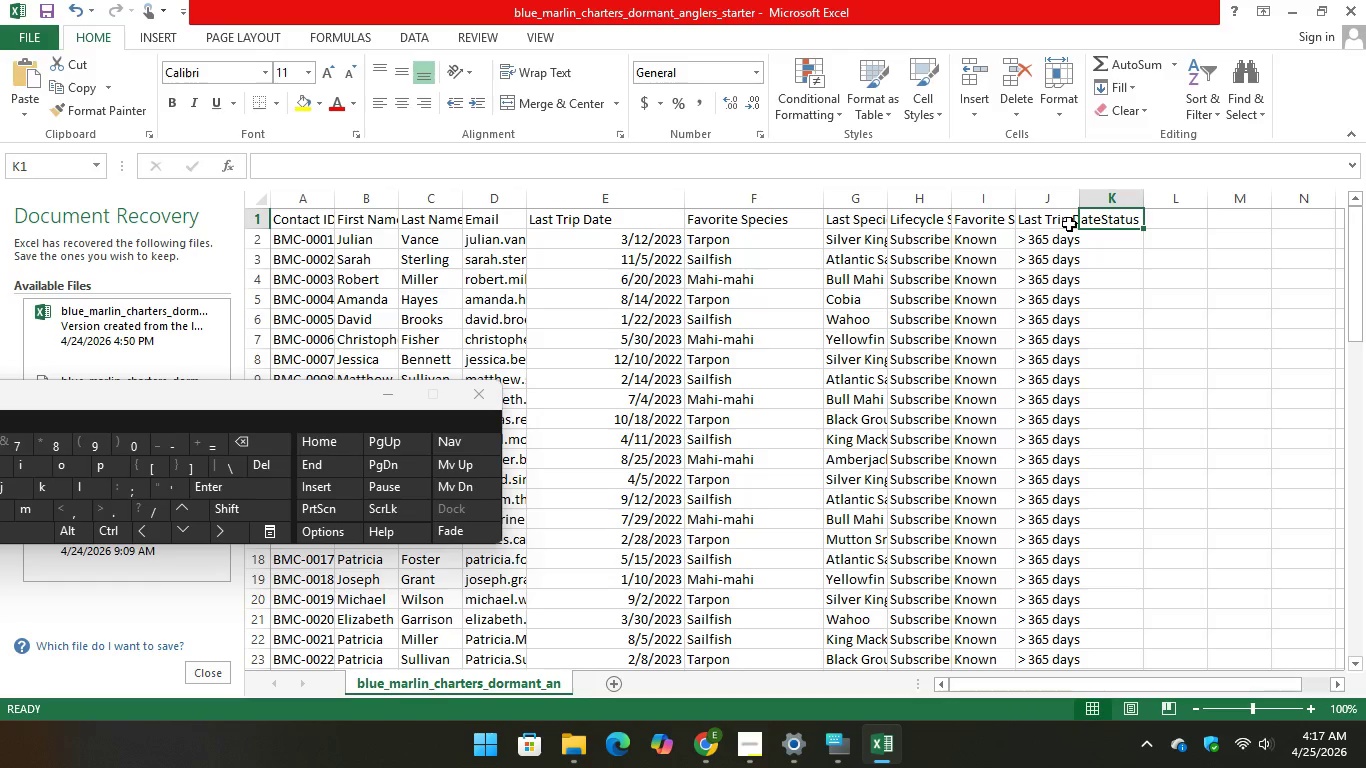 
left_click([1054, 222])
 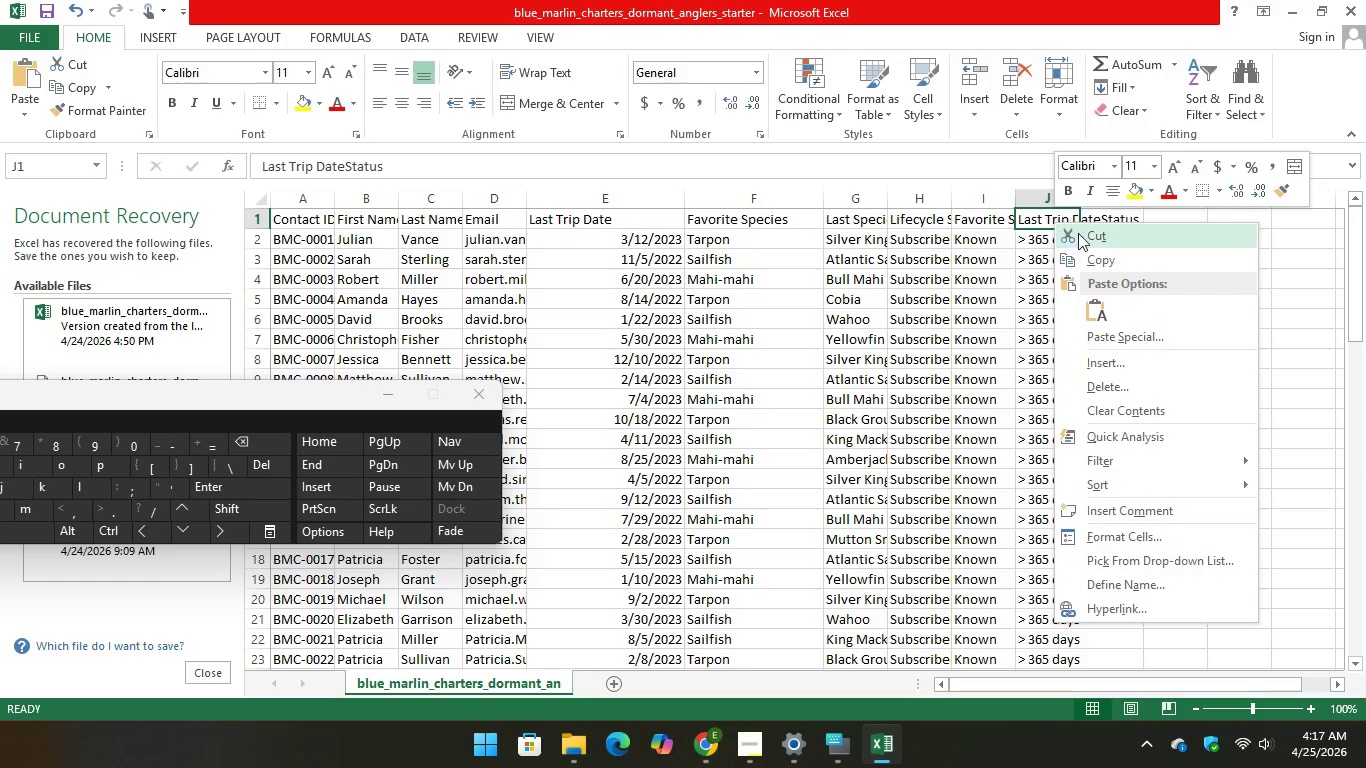 
left_click([1042, 210])
 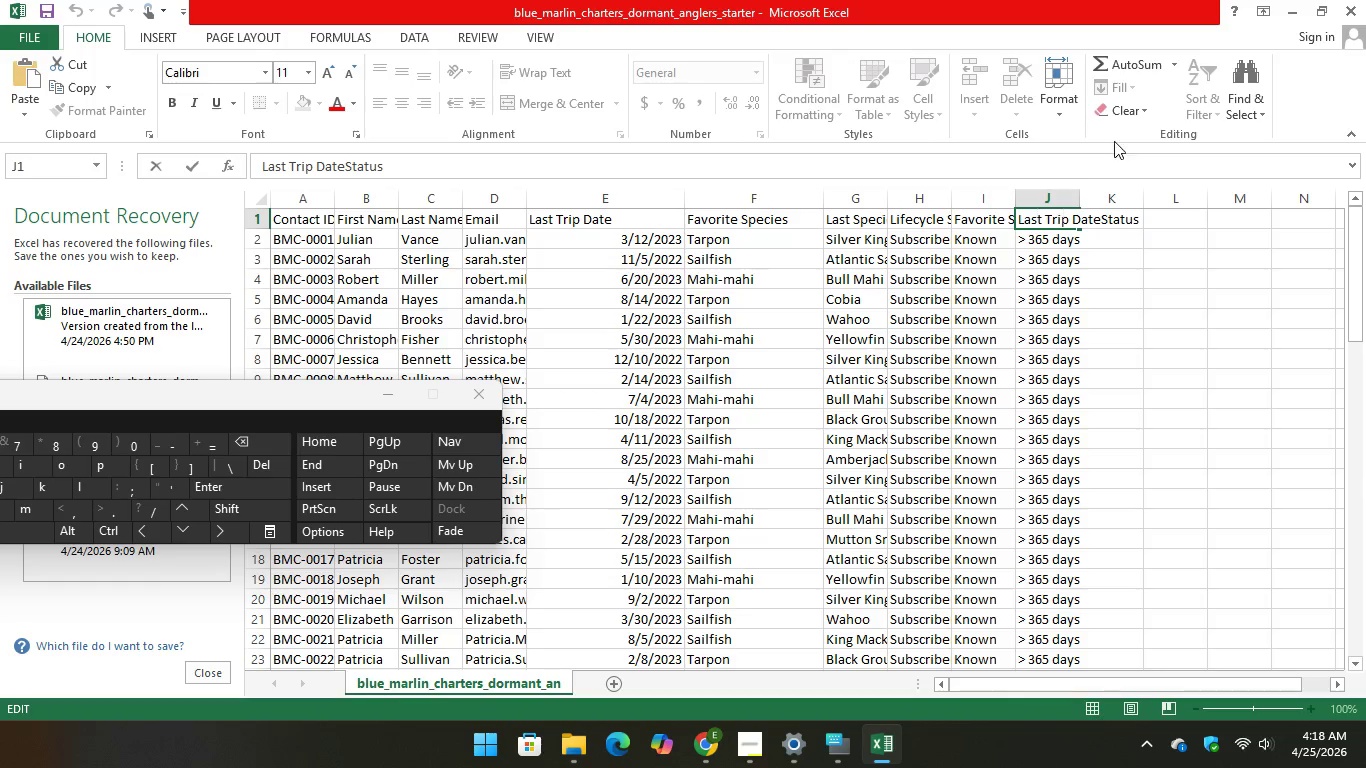 
left_click([1019, 225])
 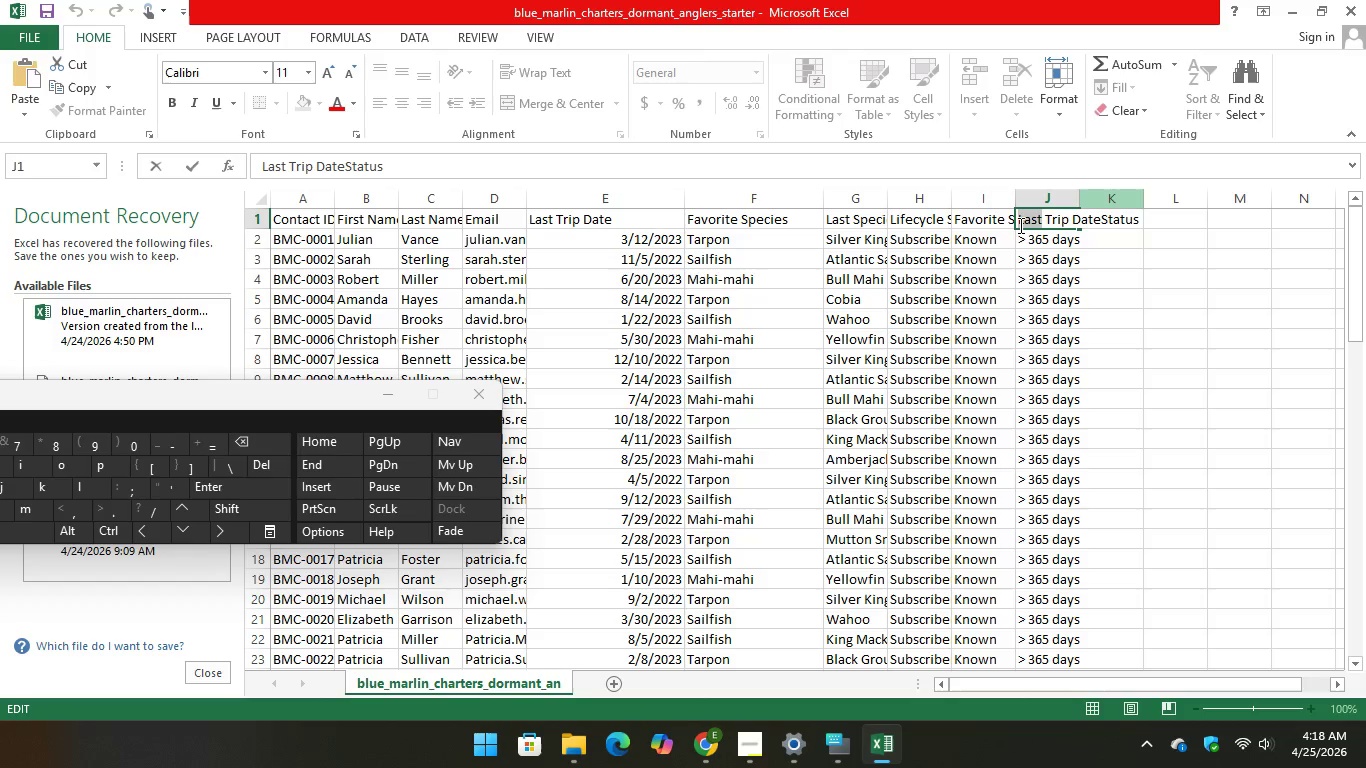 
left_click_drag(start_coordinate=[1019, 225], to_coordinate=[1092, 217])
 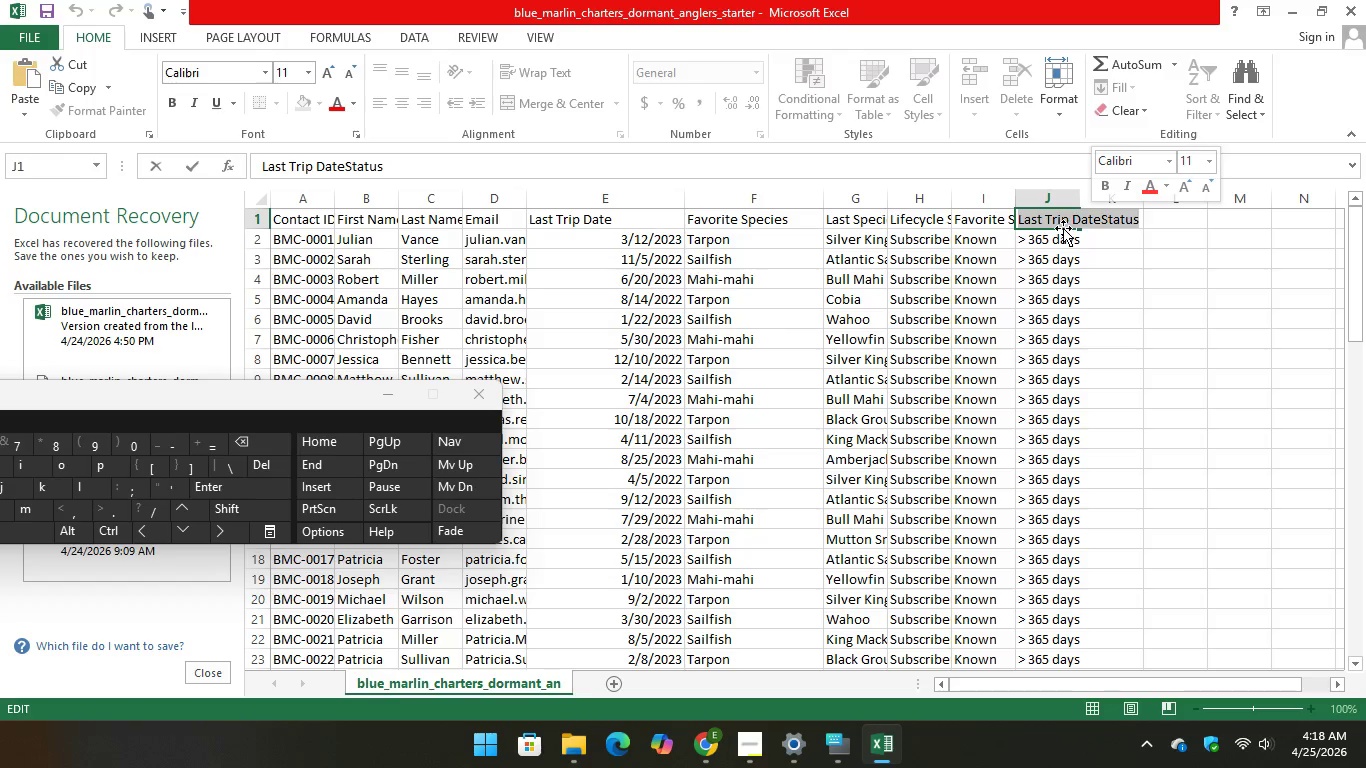 
right_click([1063, 228])
 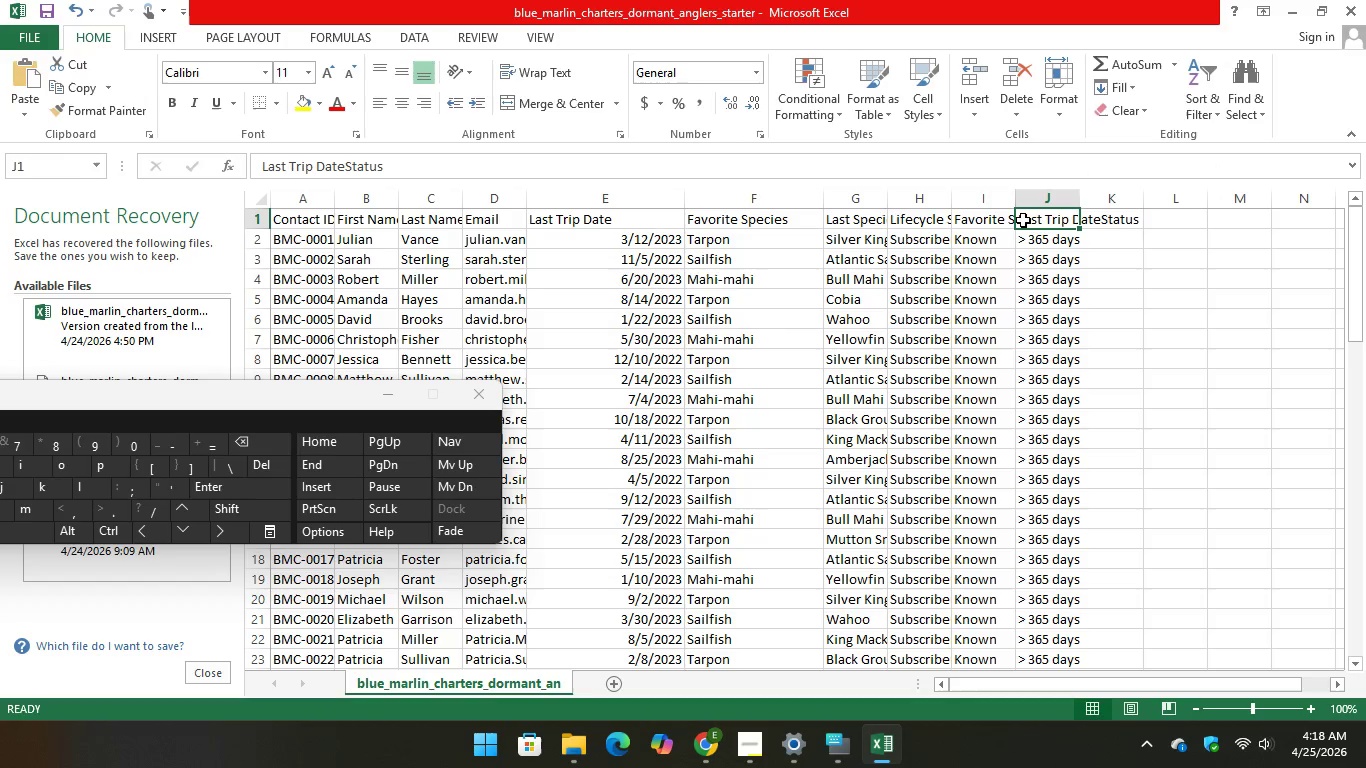 
double_click([1023, 220])
 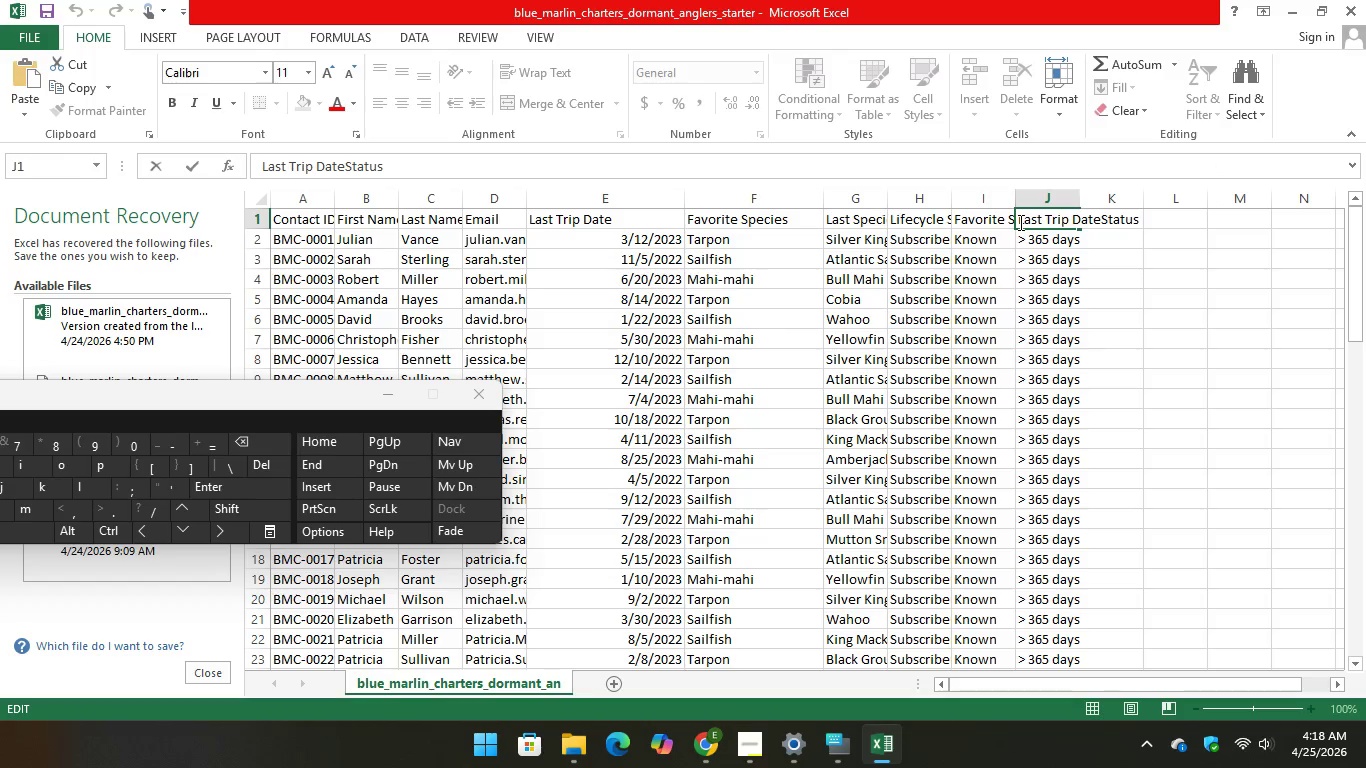 
left_click_drag(start_coordinate=[1019, 222], to_coordinate=[1122, 221])
 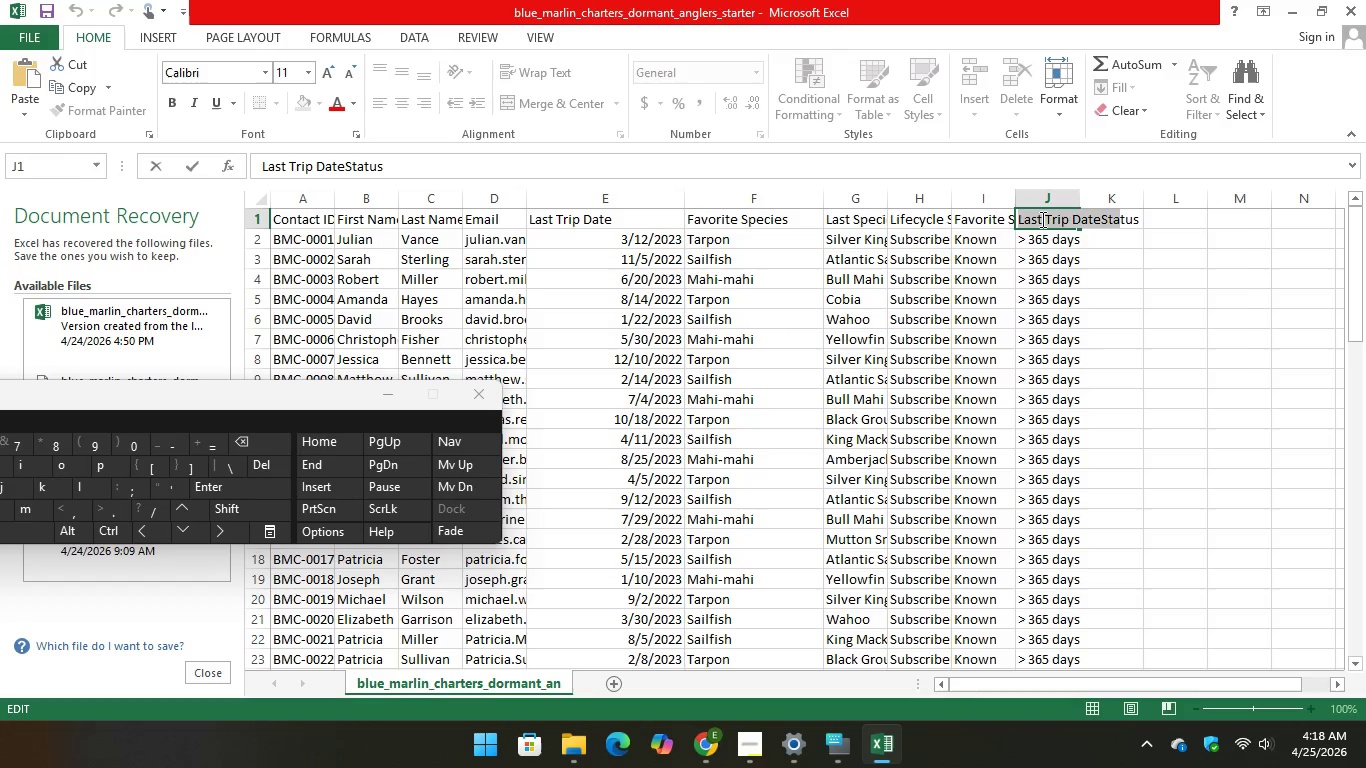 
right_click([1041, 218])
 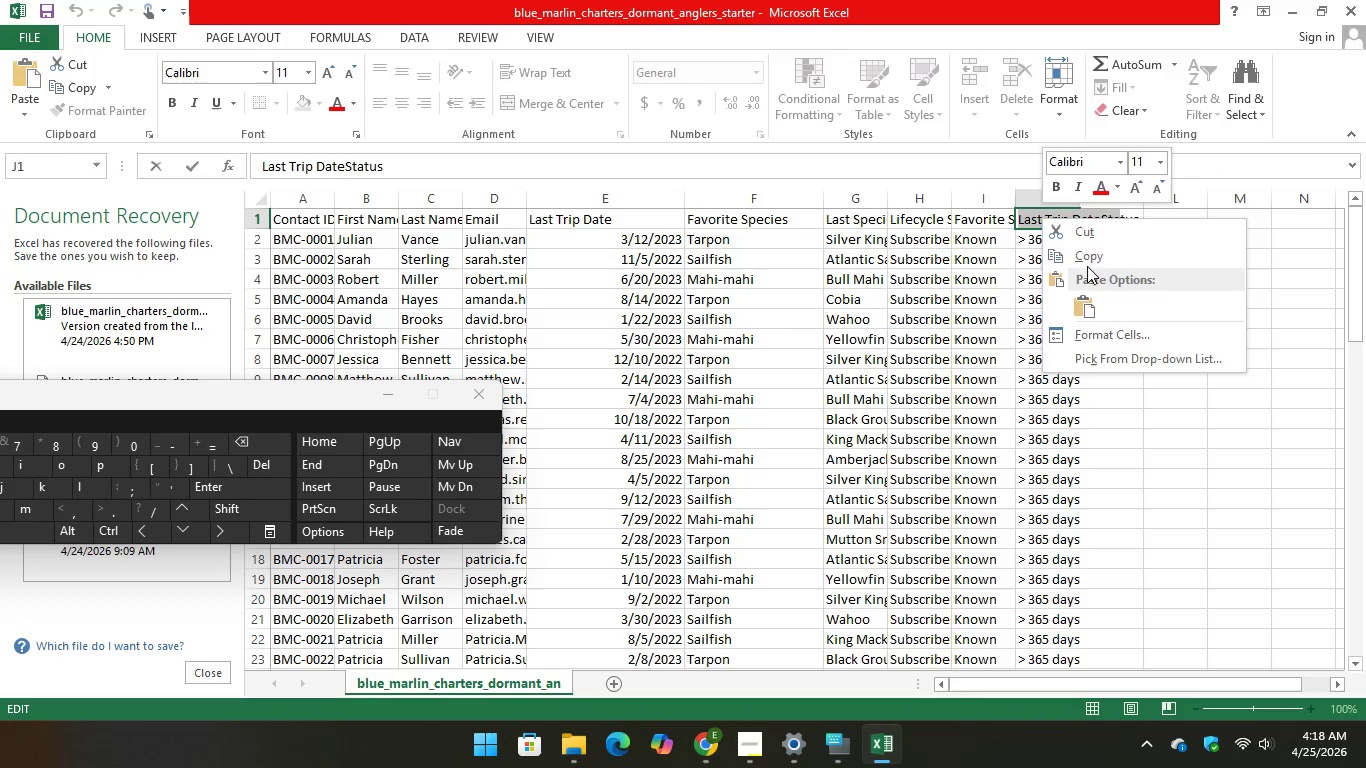 
left_click([1086, 252])
 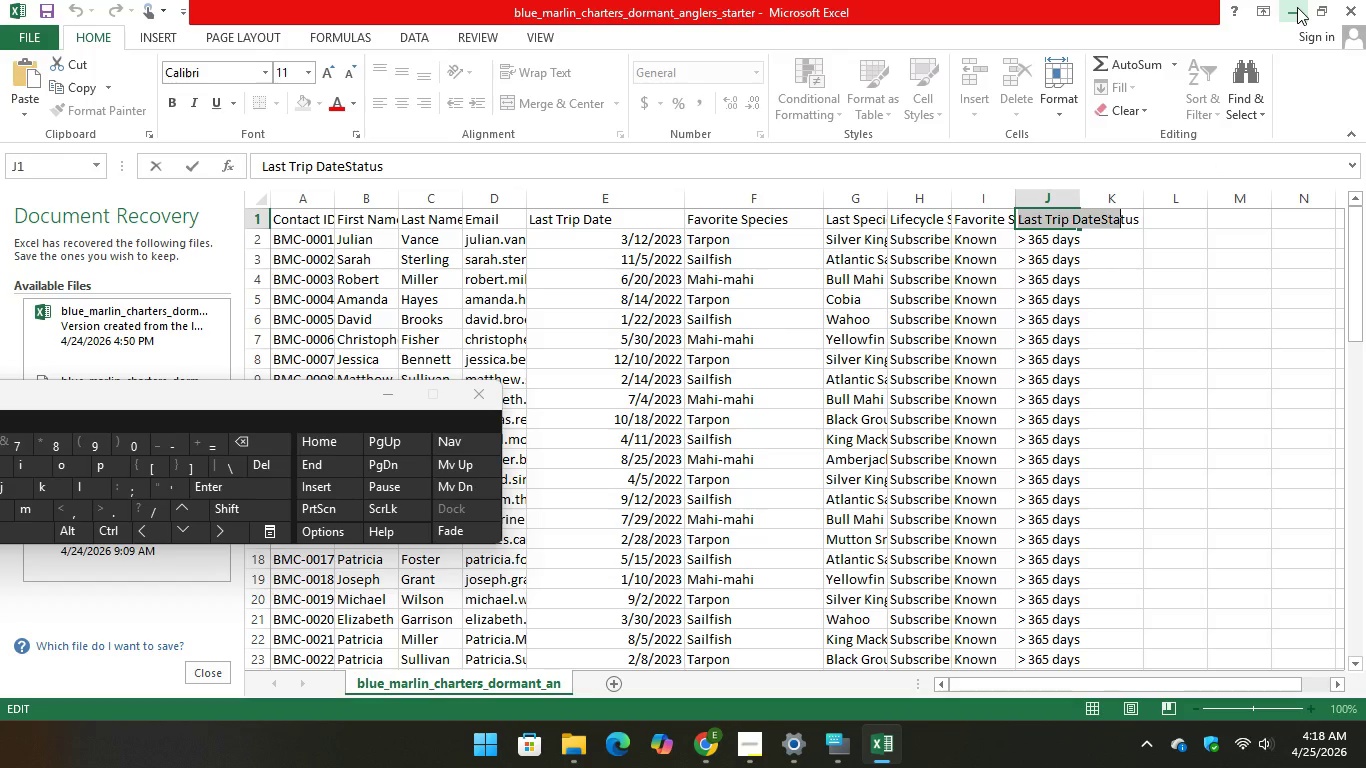 
left_click([1299, 7])
 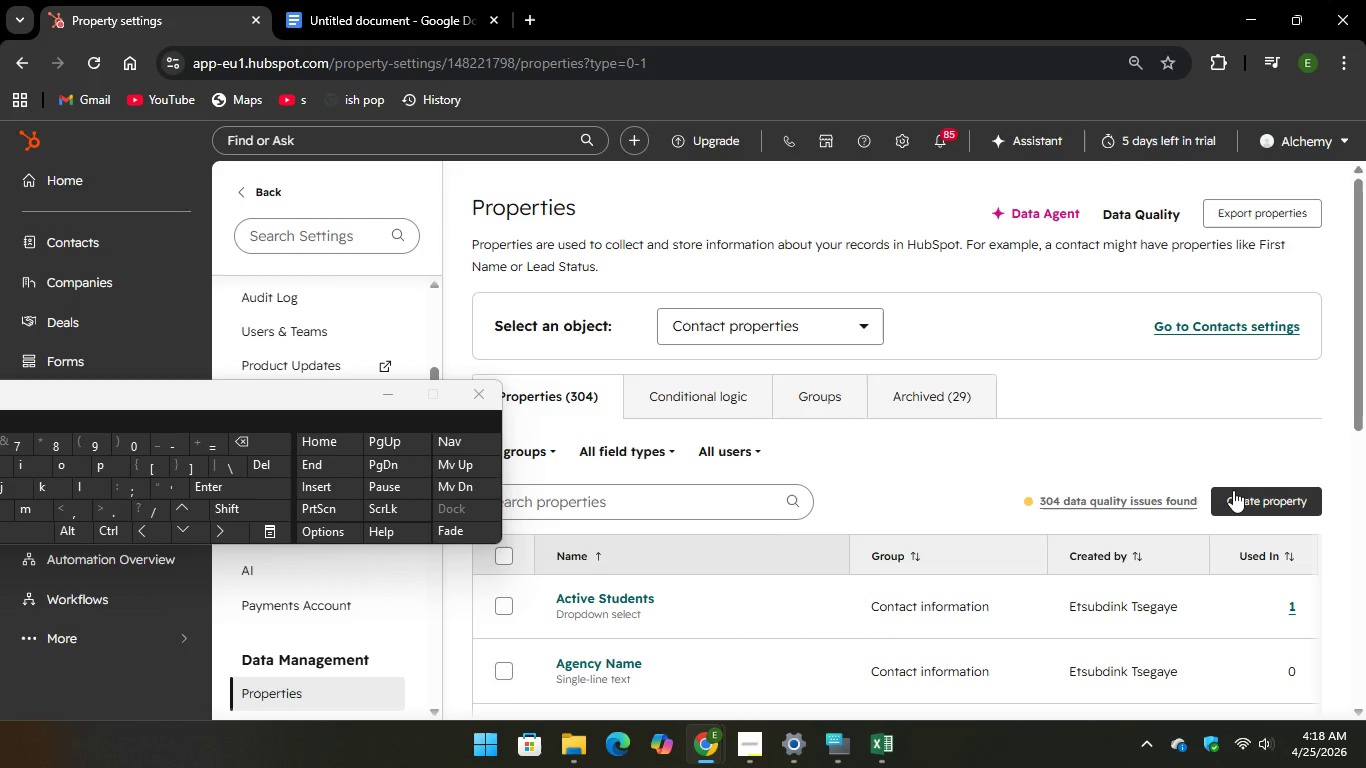 
wait(5.55)
 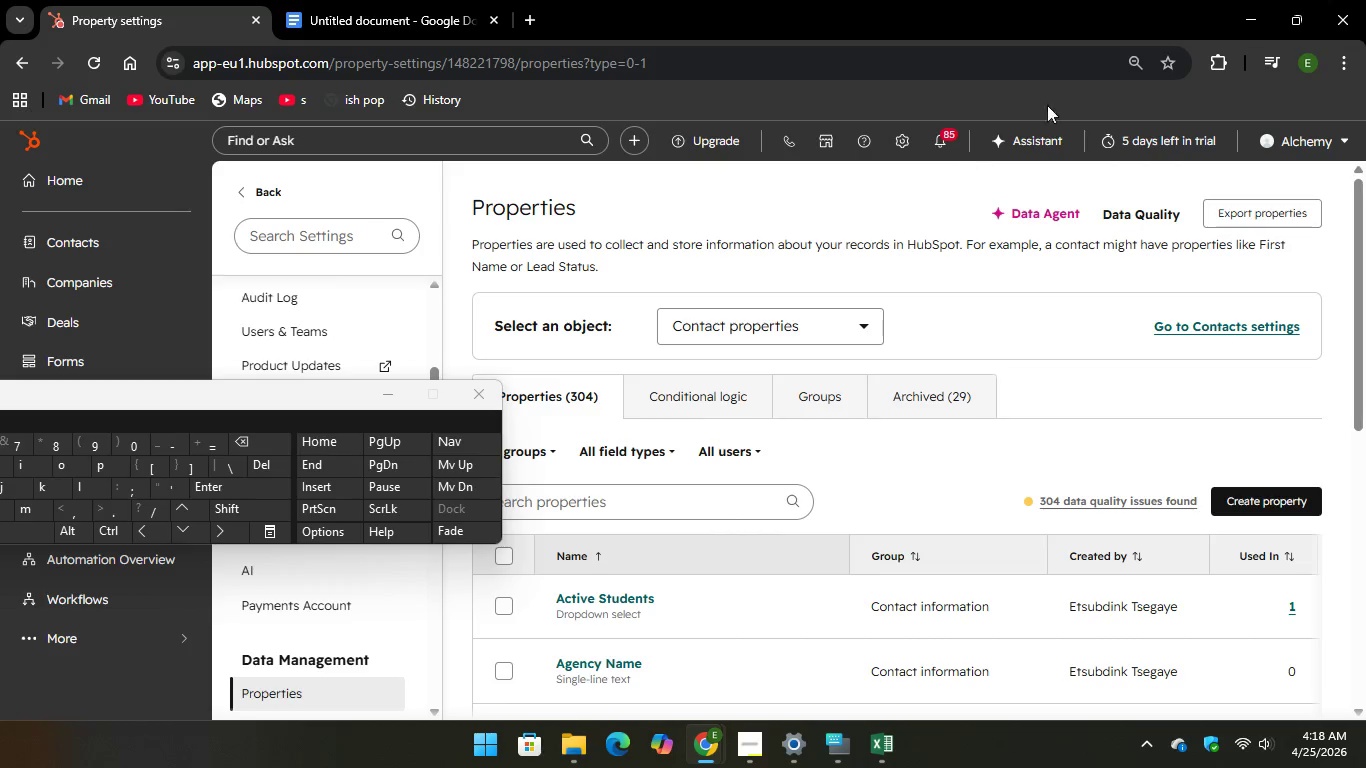 
left_click([1233, 488])
 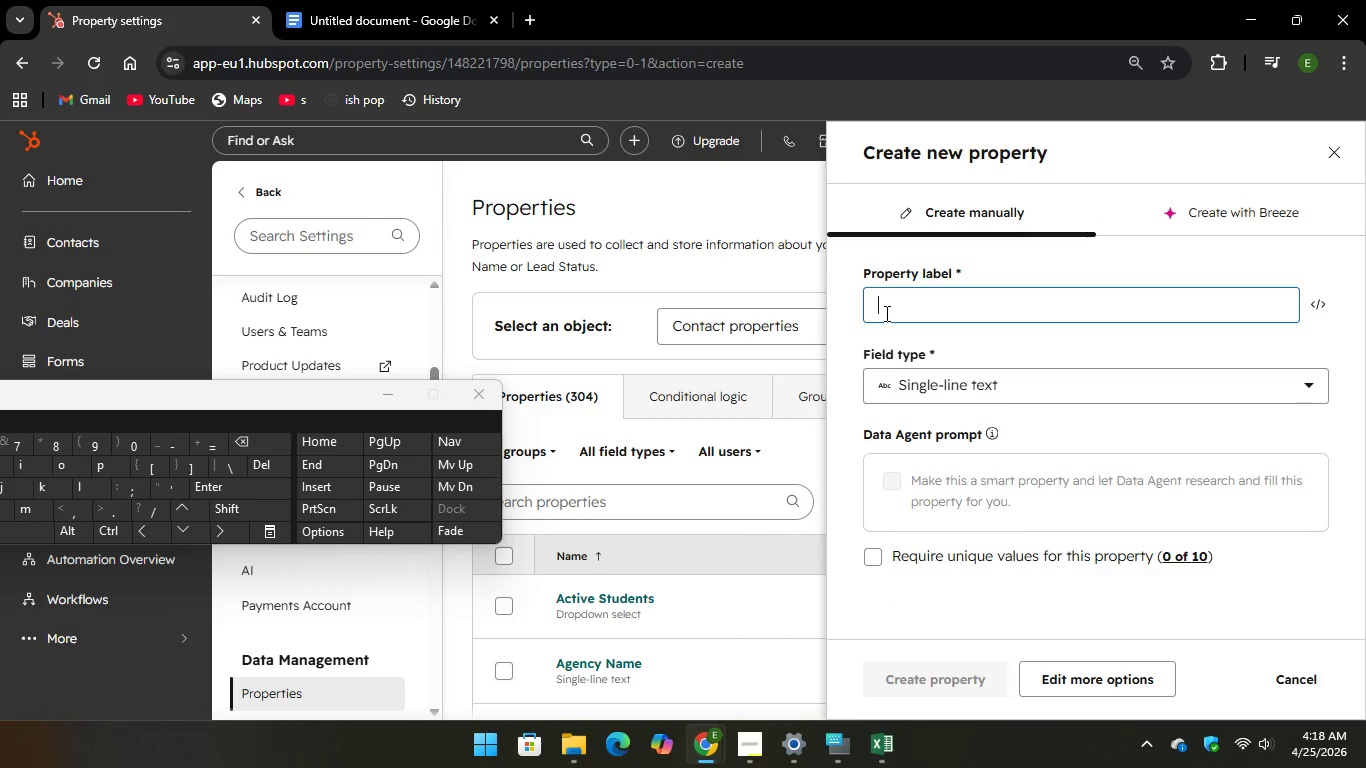 
right_click([884, 304])
 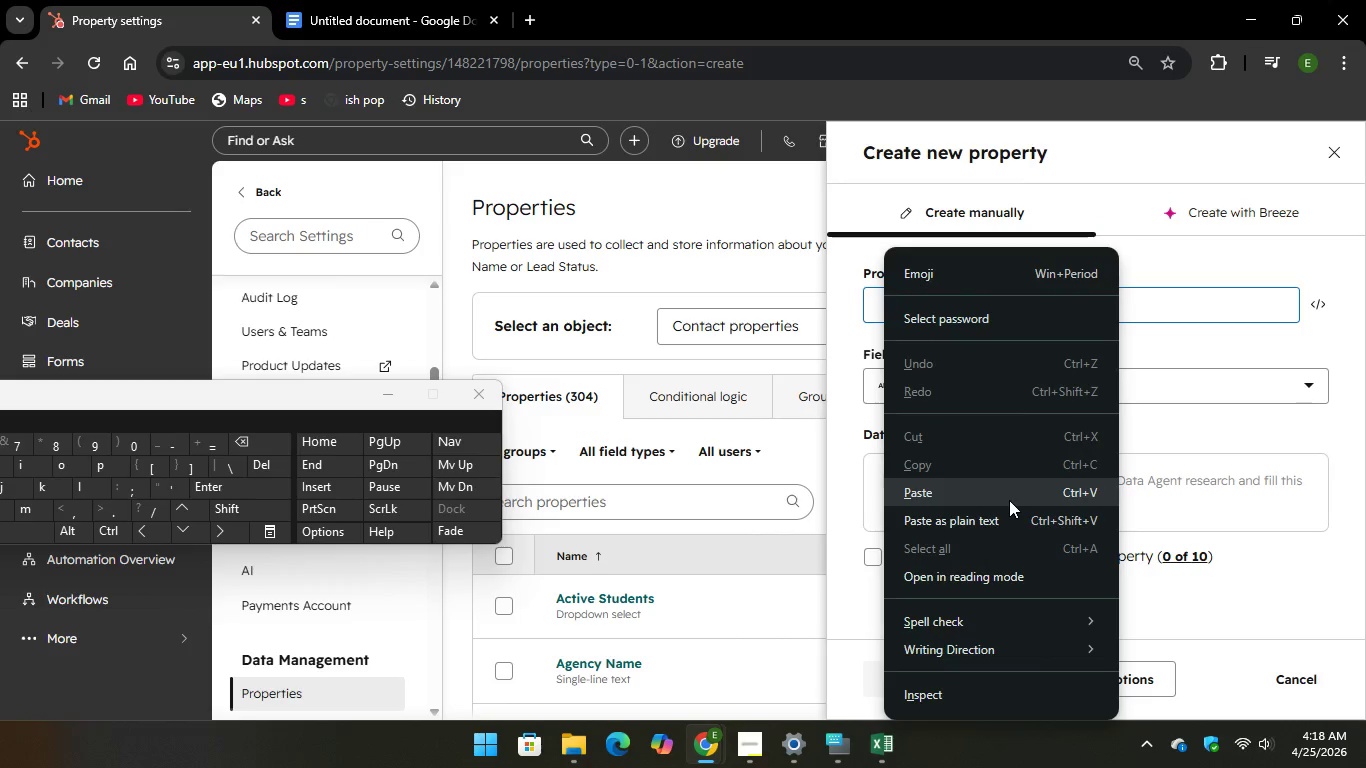 
left_click([1009, 500])
 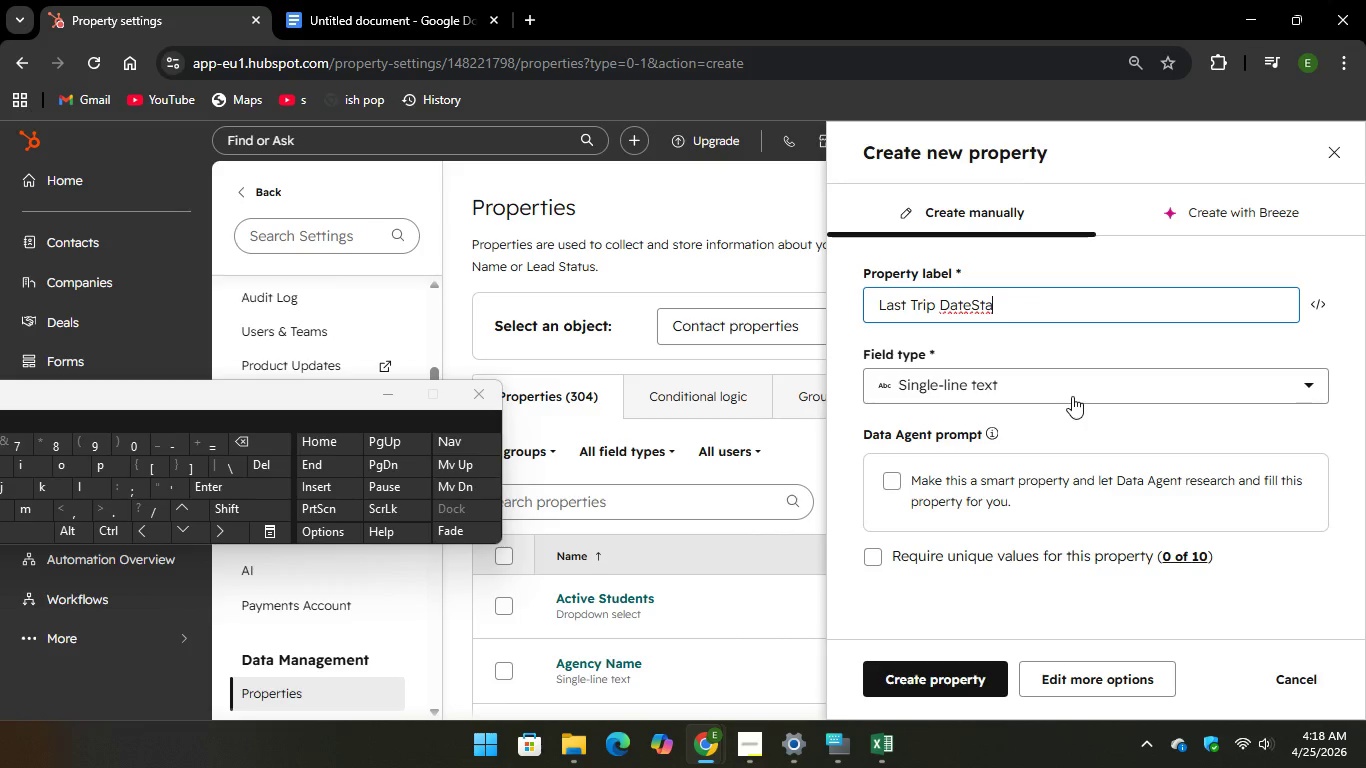 
scroll: coordinate [1072, 396], scroll_direction: down, amount: 1.0
 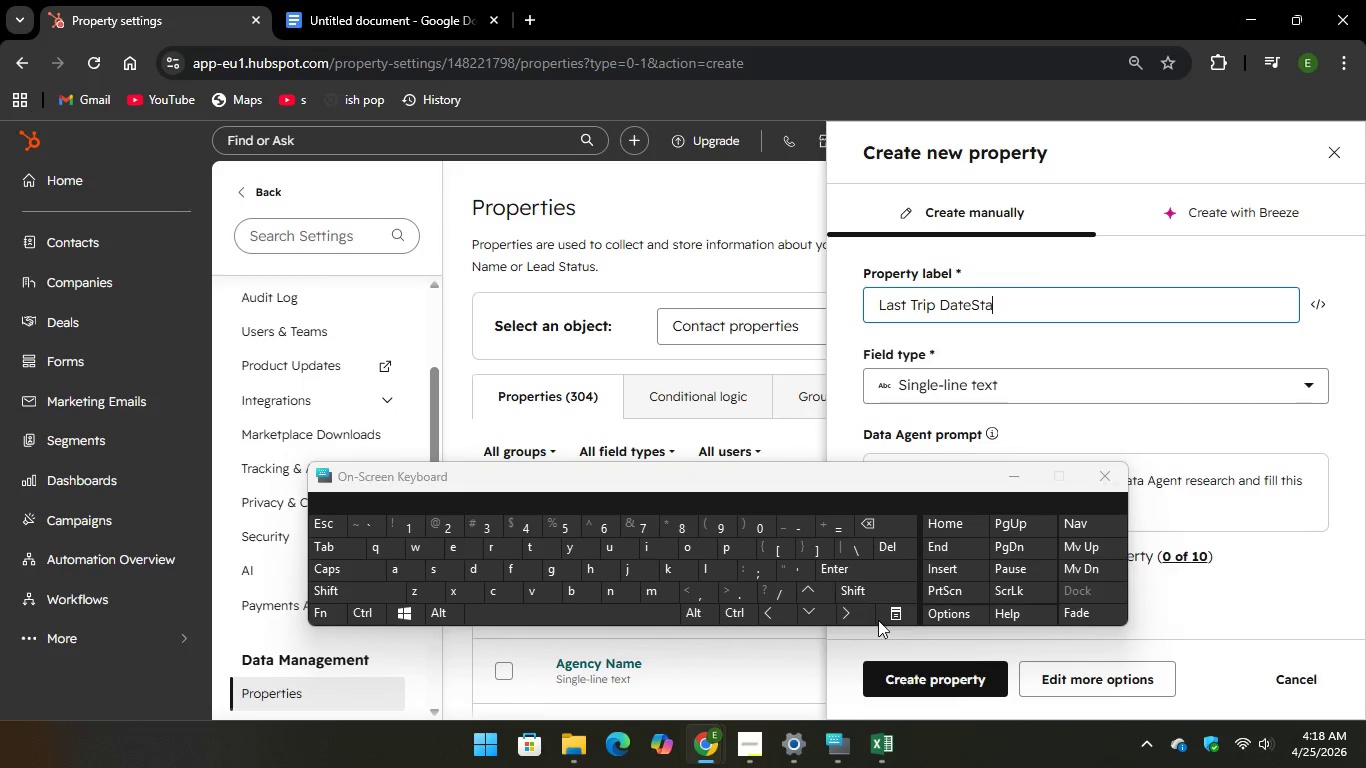 
left_click([903, 756])
 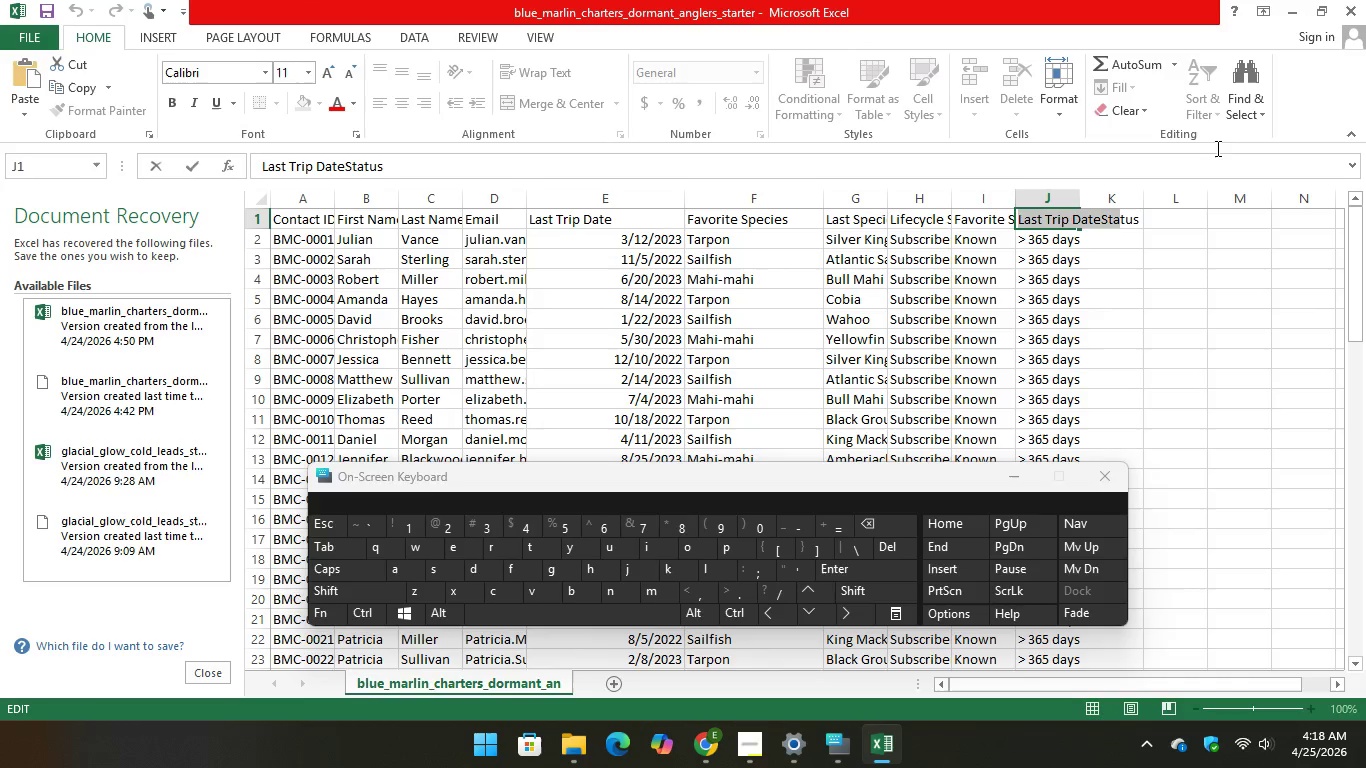 
left_click([1294, 2])
 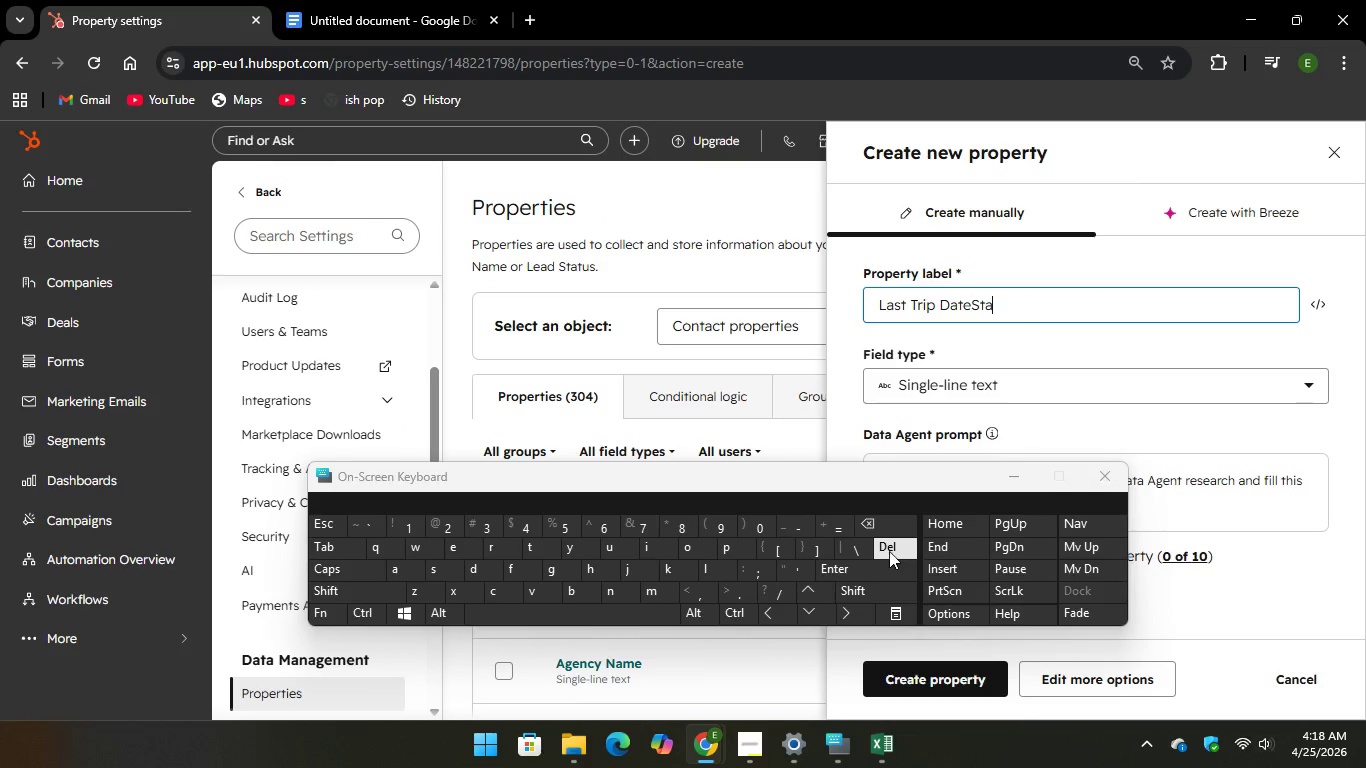 
key(Backspace)
 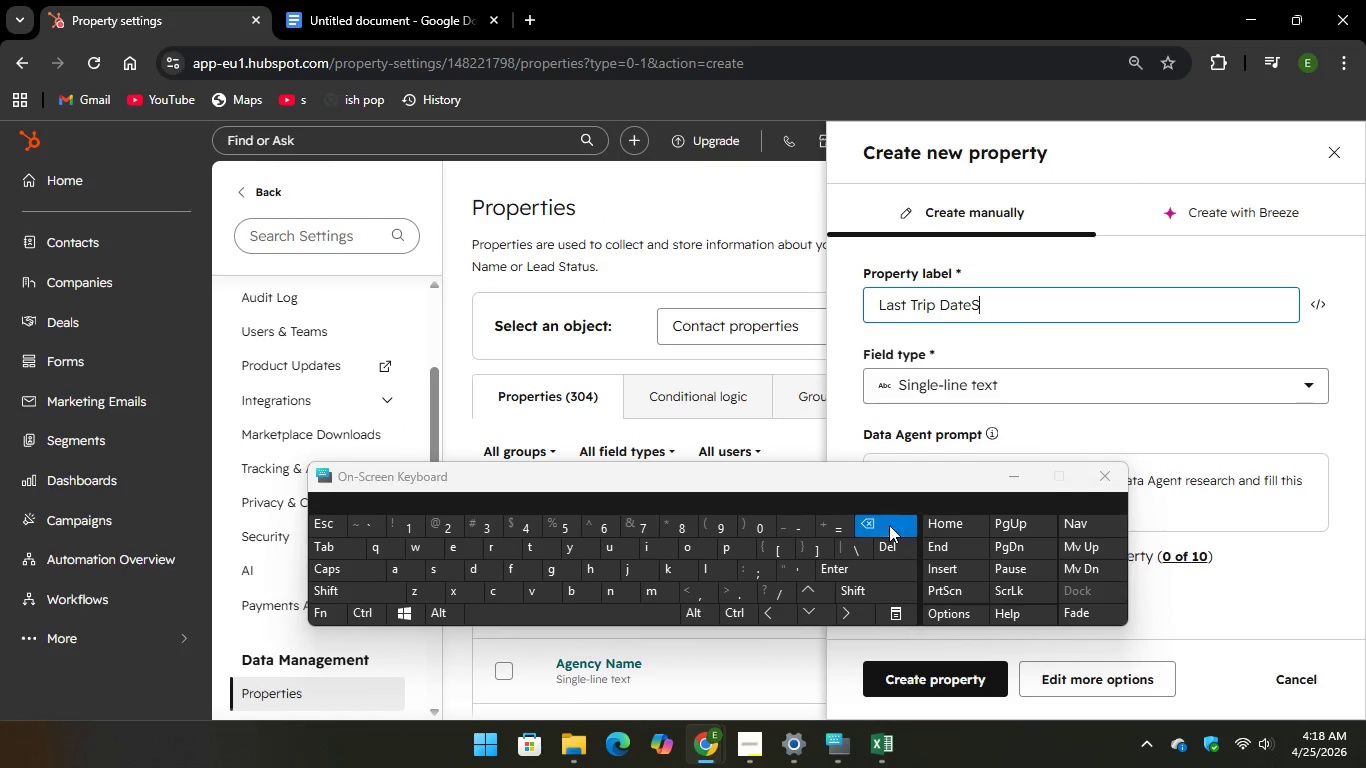 
key(Backspace)
 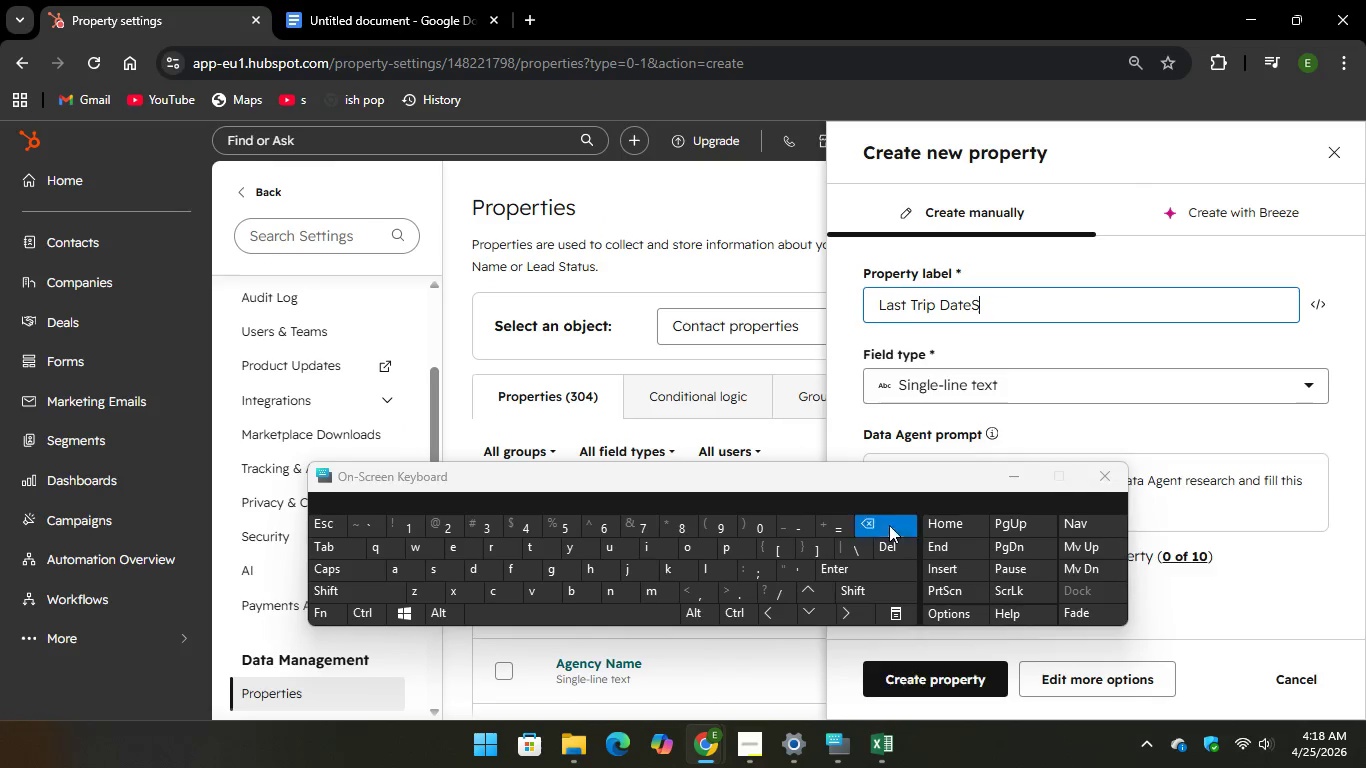 
key(Backspace)
 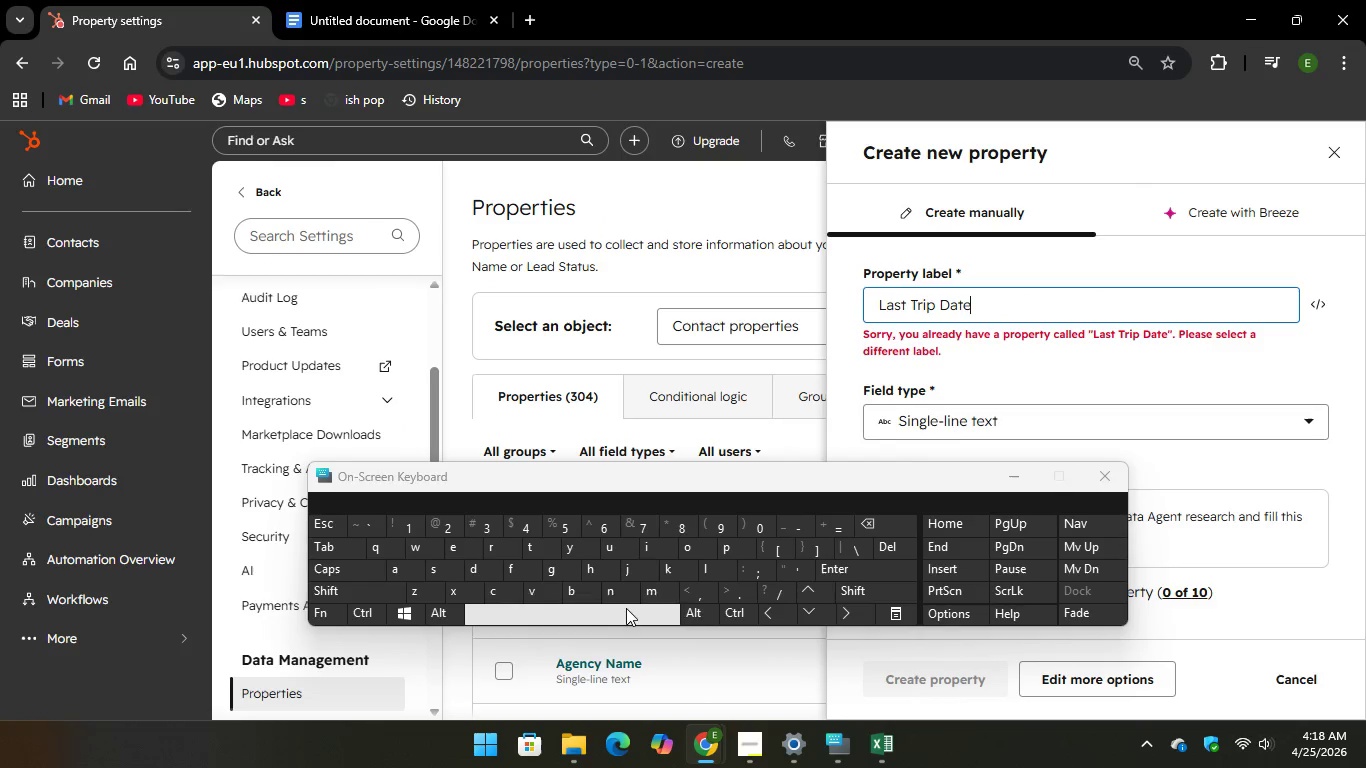 
type( Stat)
 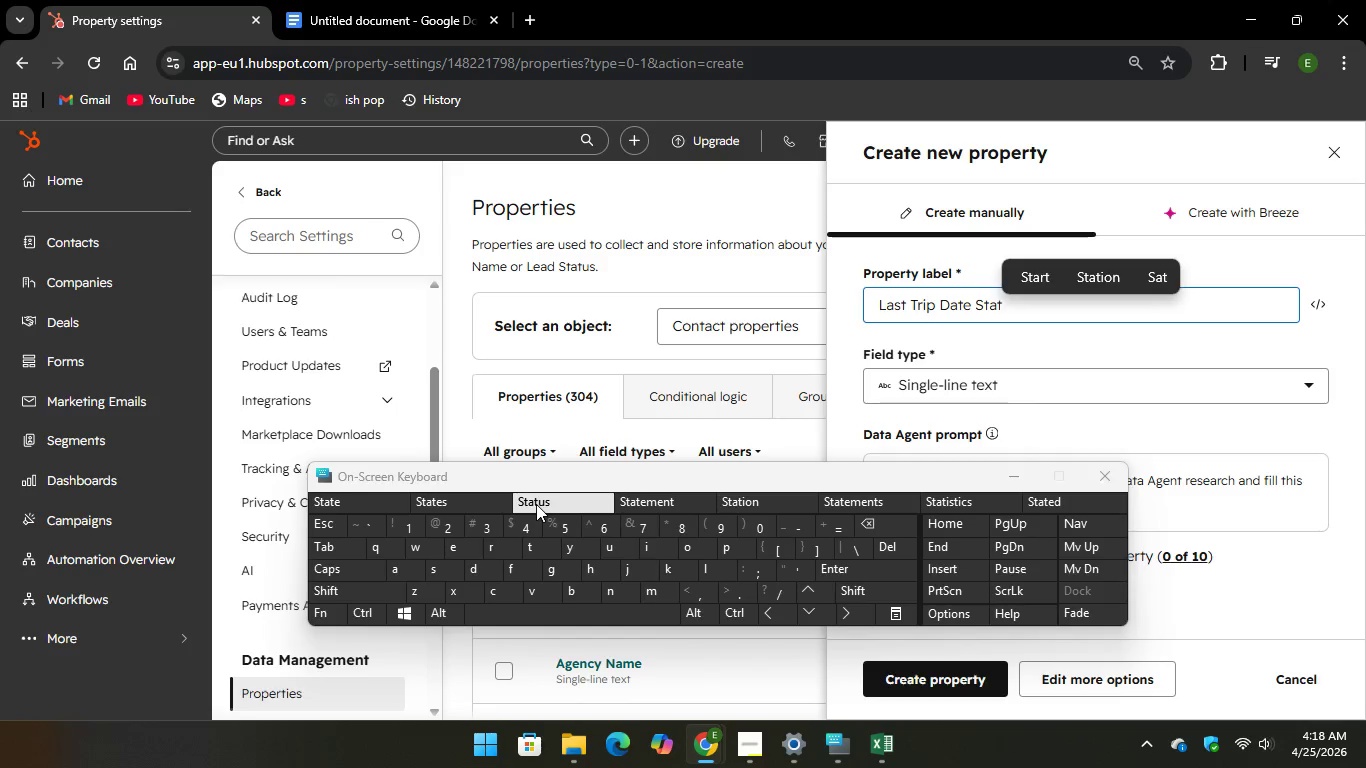 
left_click([1056, 393])
 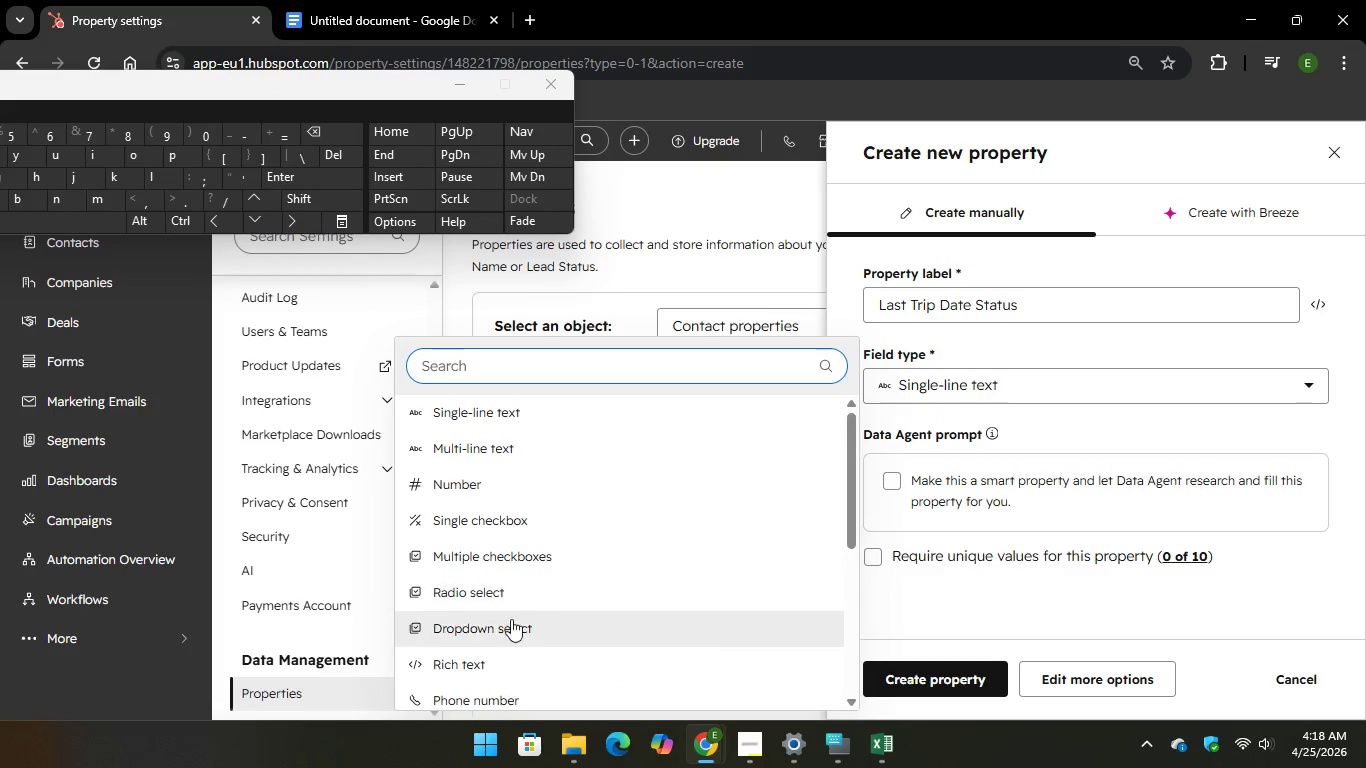 
left_click([519, 629])
 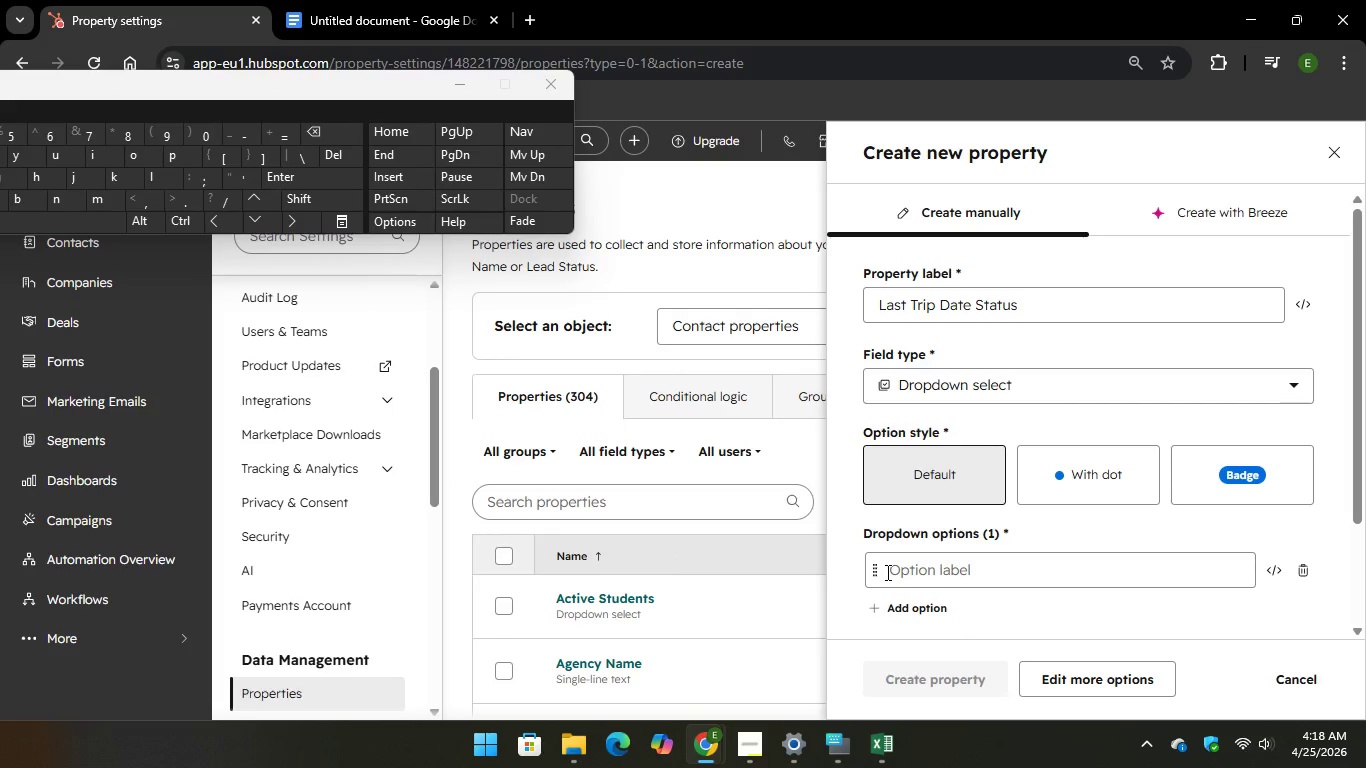 
left_click([894, 571])
 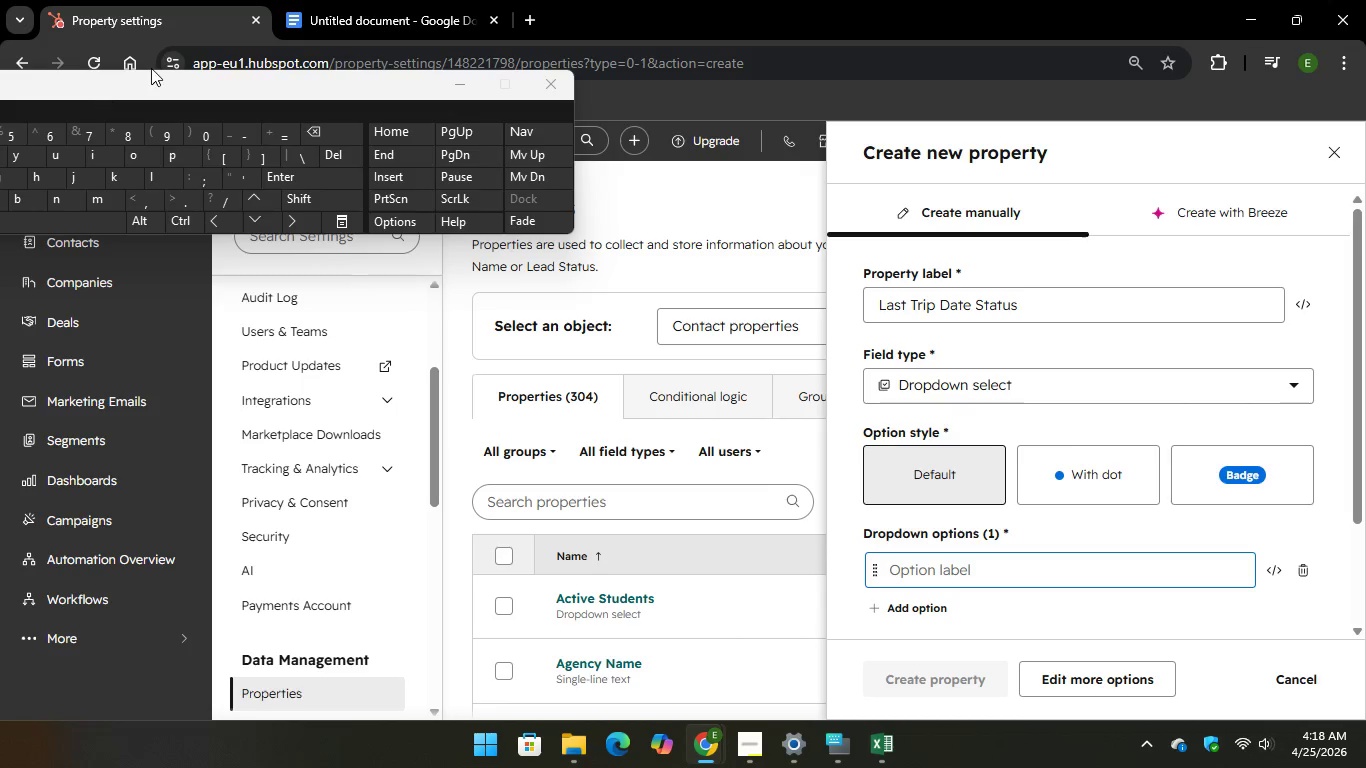 
left_click_drag(start_coordinate=[151, 68], to_coordinate=[894, 748])
 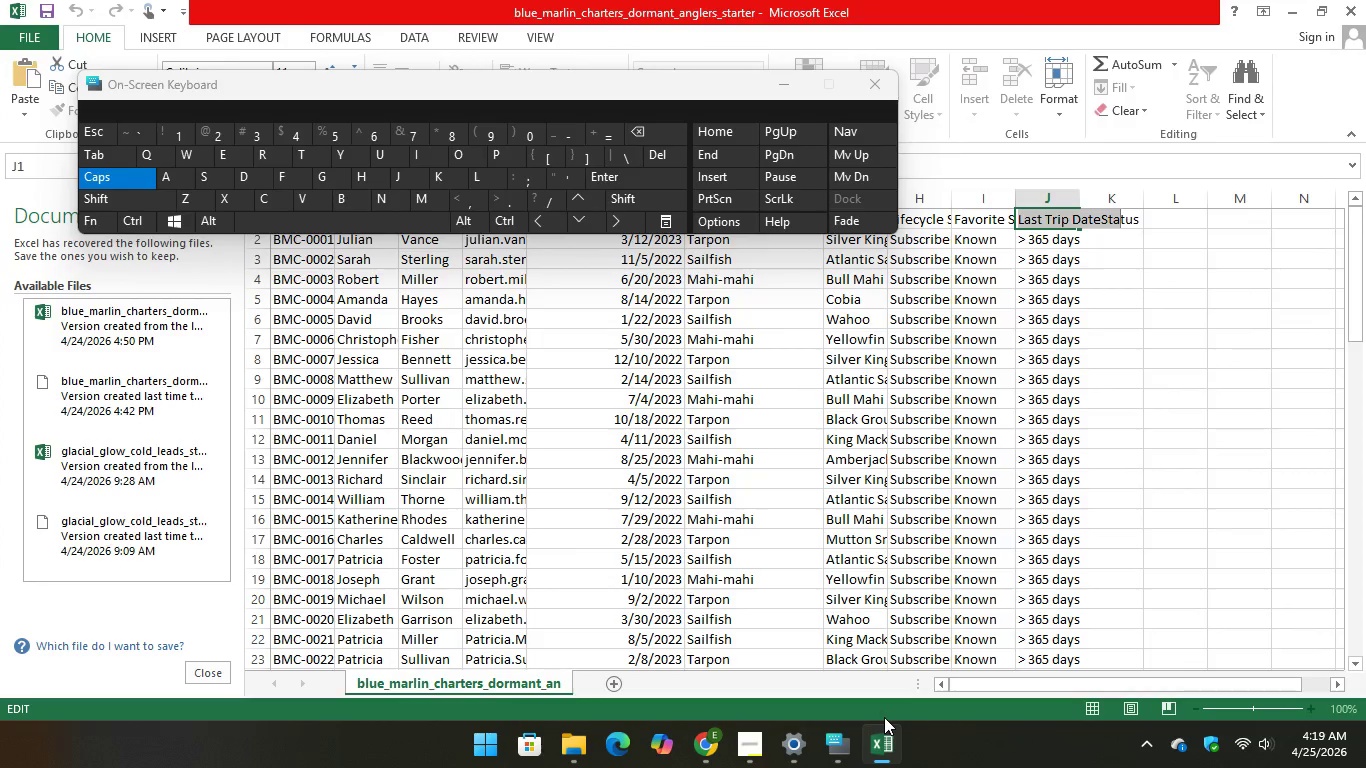 
type(>365 )
 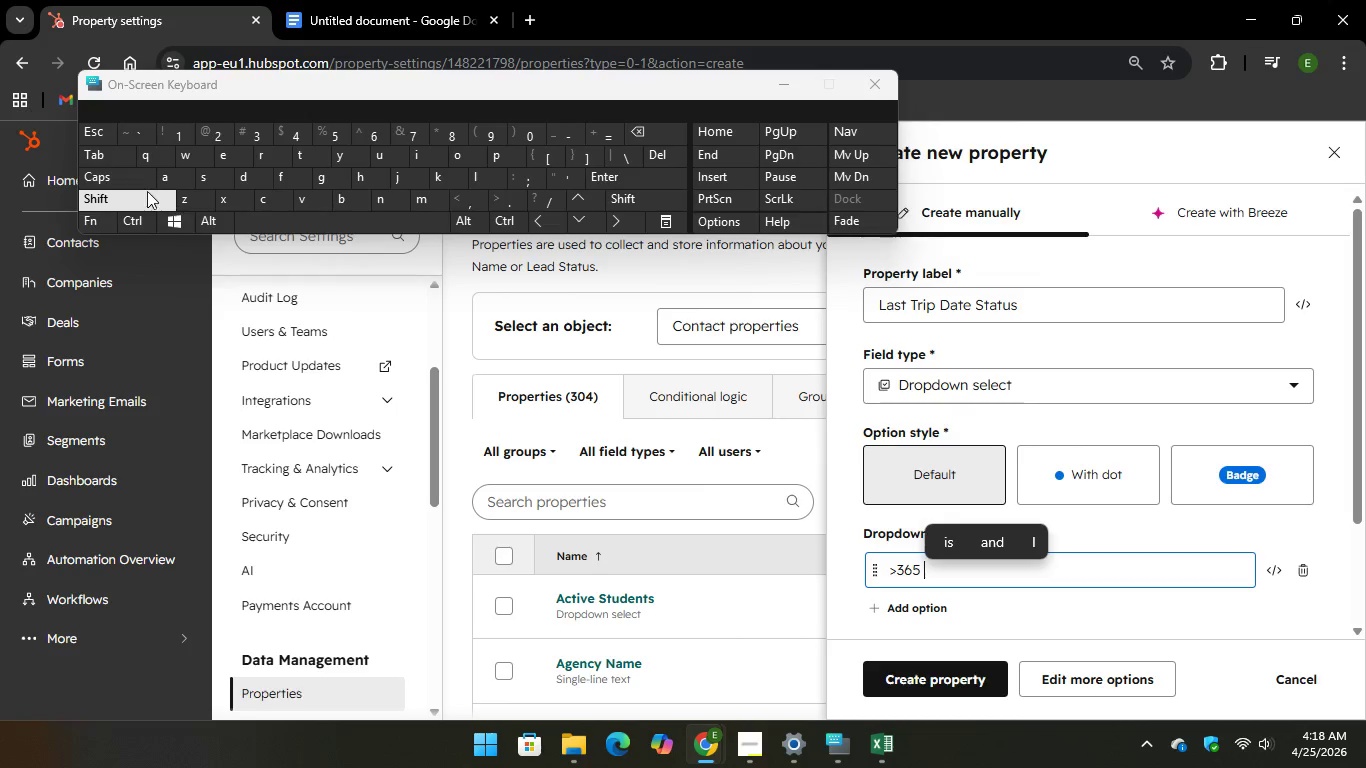 
key(CapsLock)
 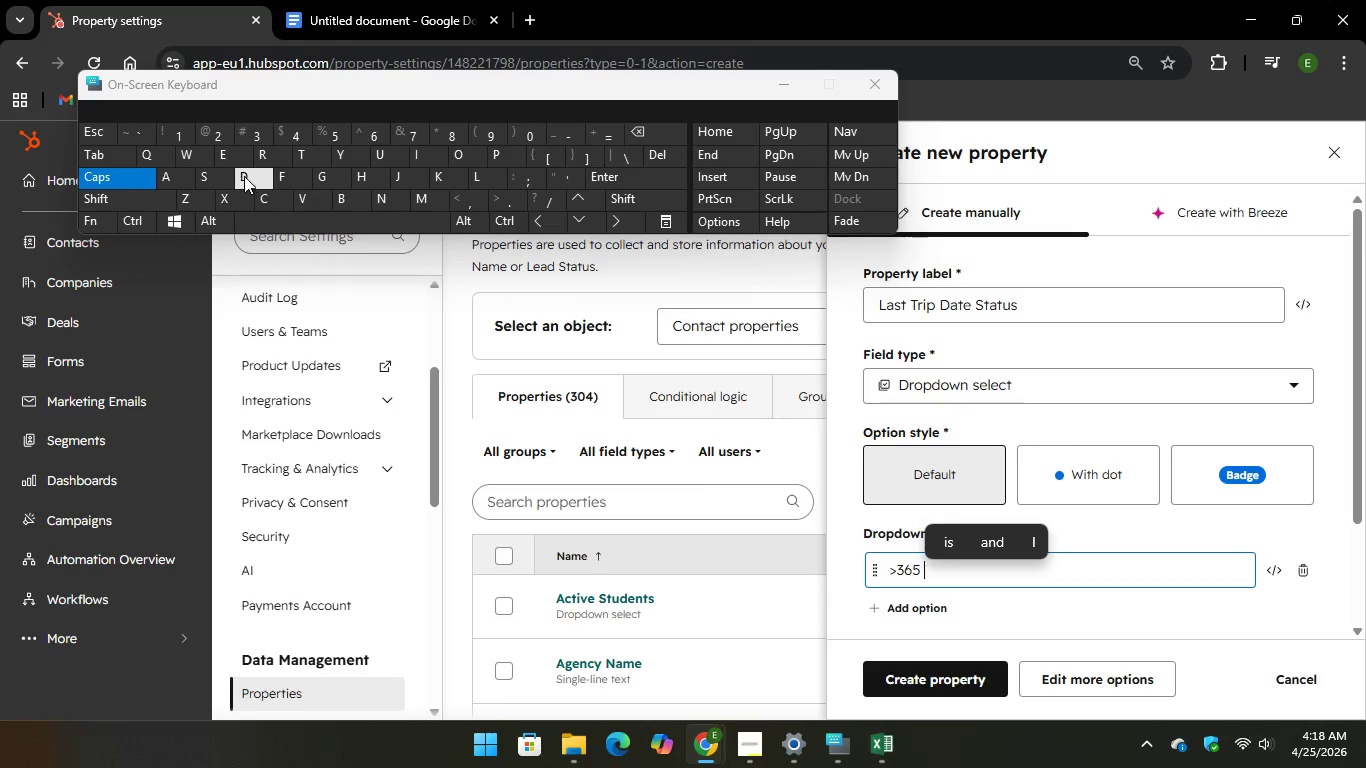 
key(D)
 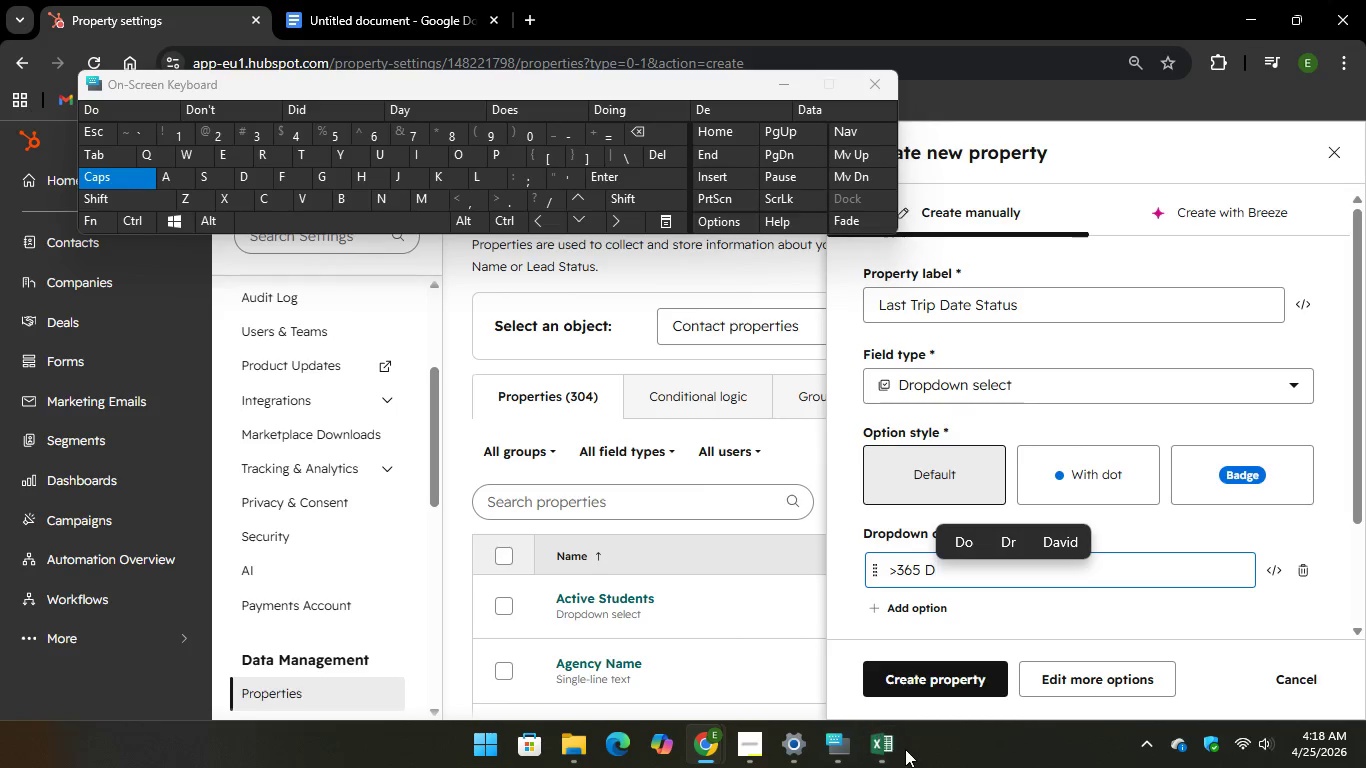 
left_click([894, 748])
 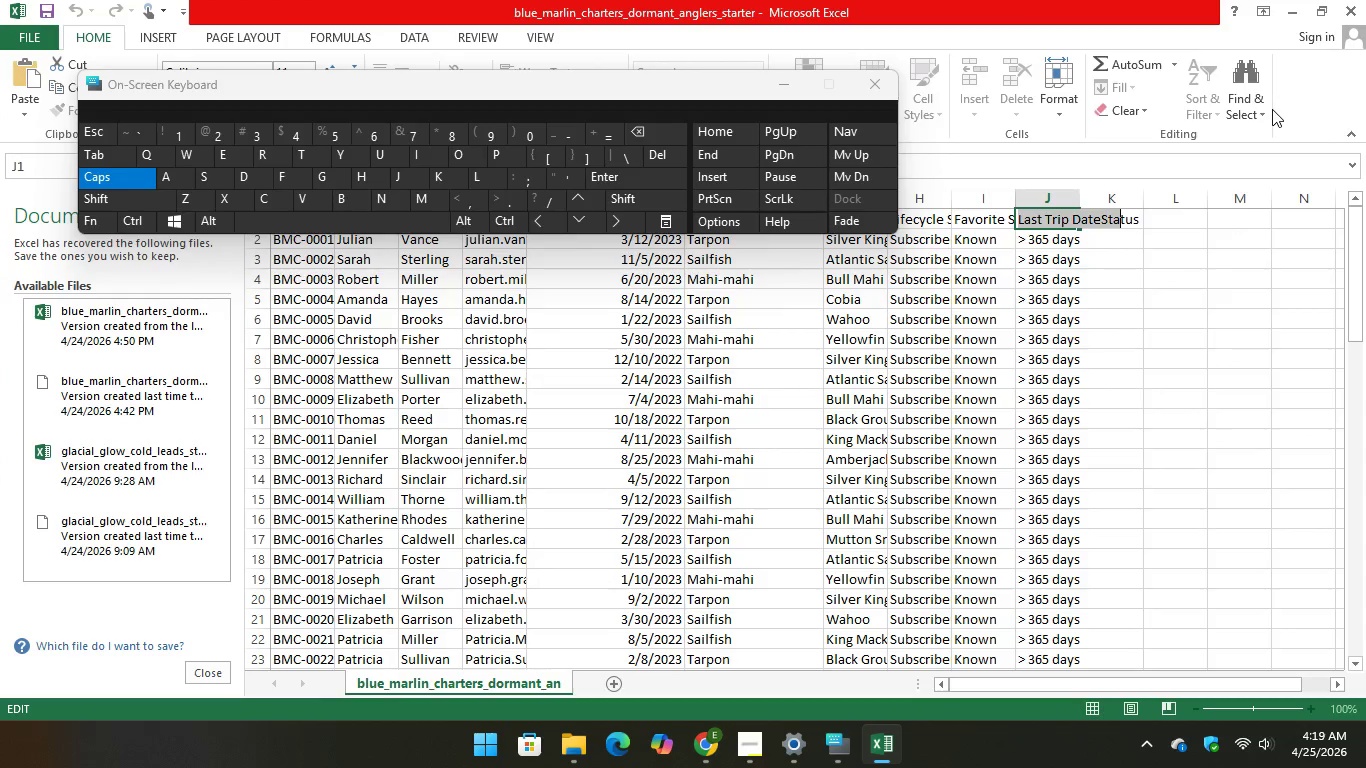 
left_click([1292, 5])
 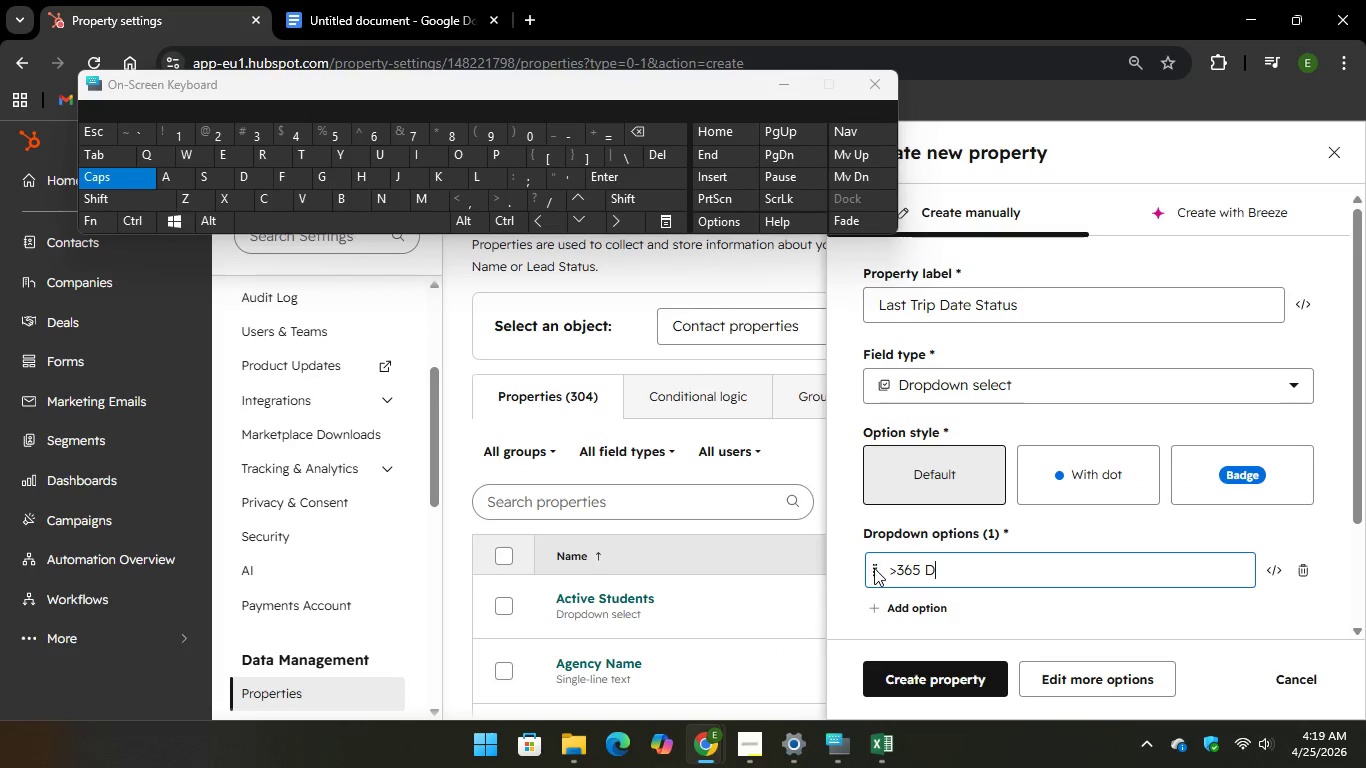 
left_click([897, 571])
 